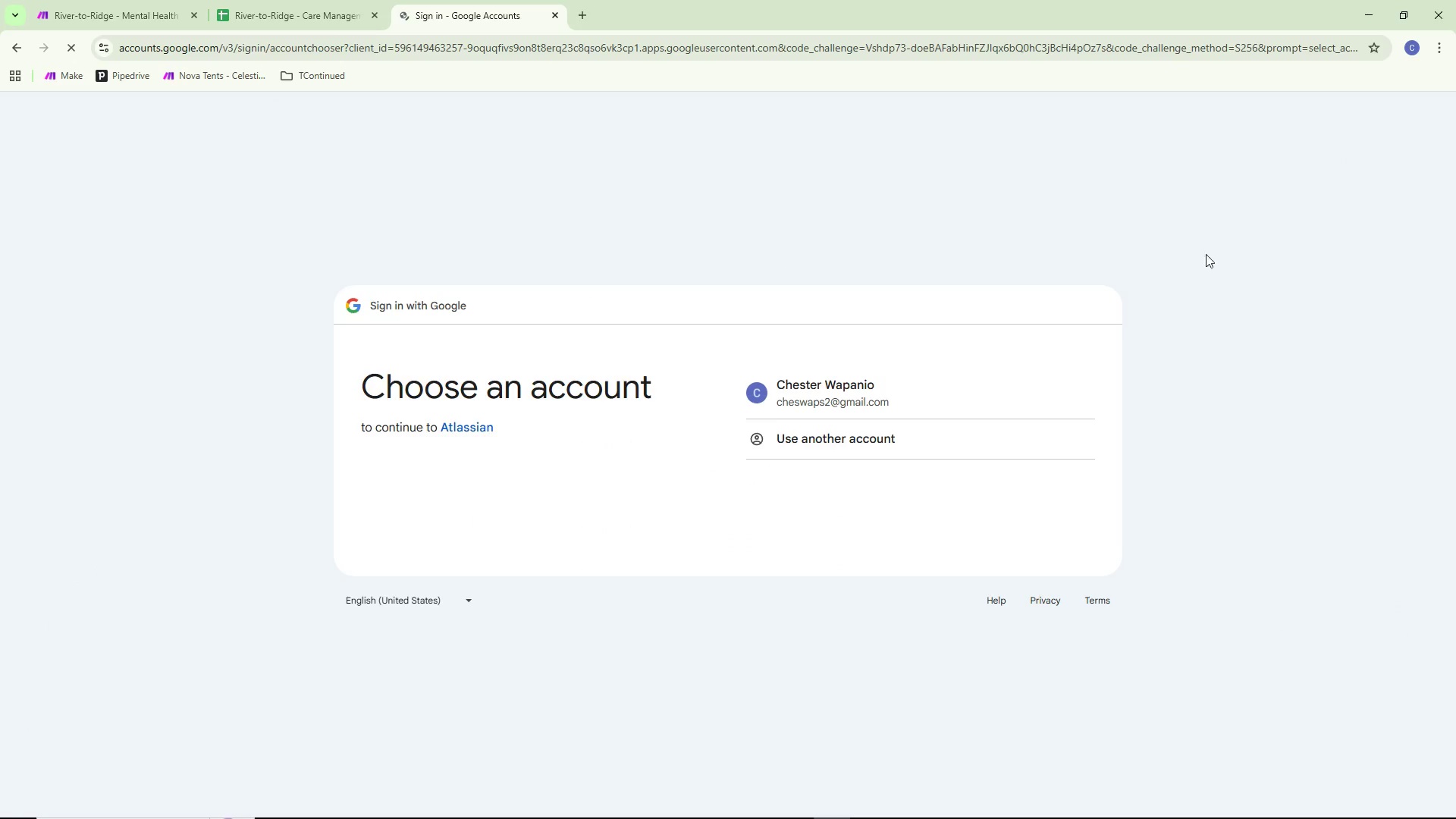 
left_click([886, 391])
 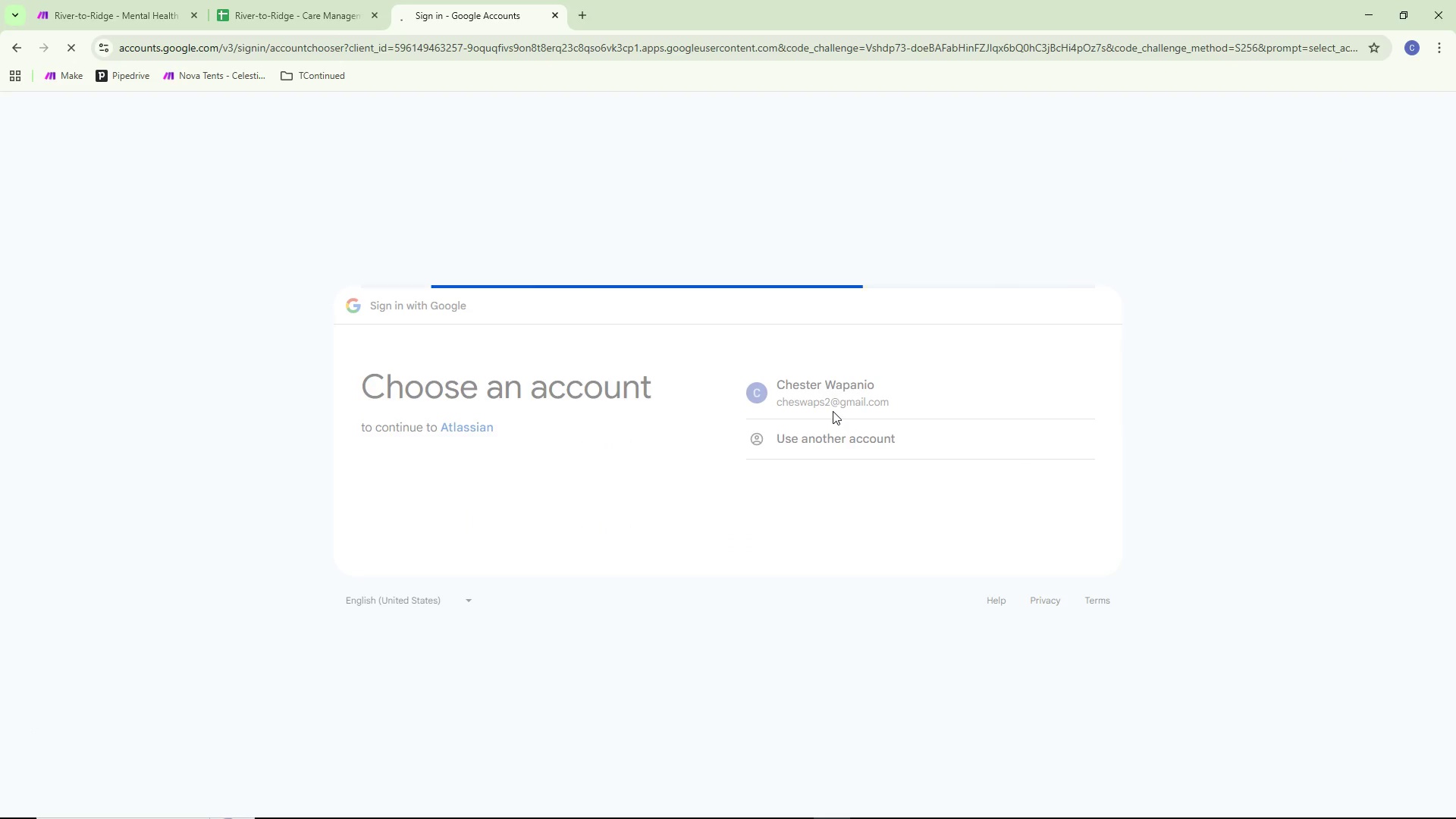 
mouse_move([843, 427])
 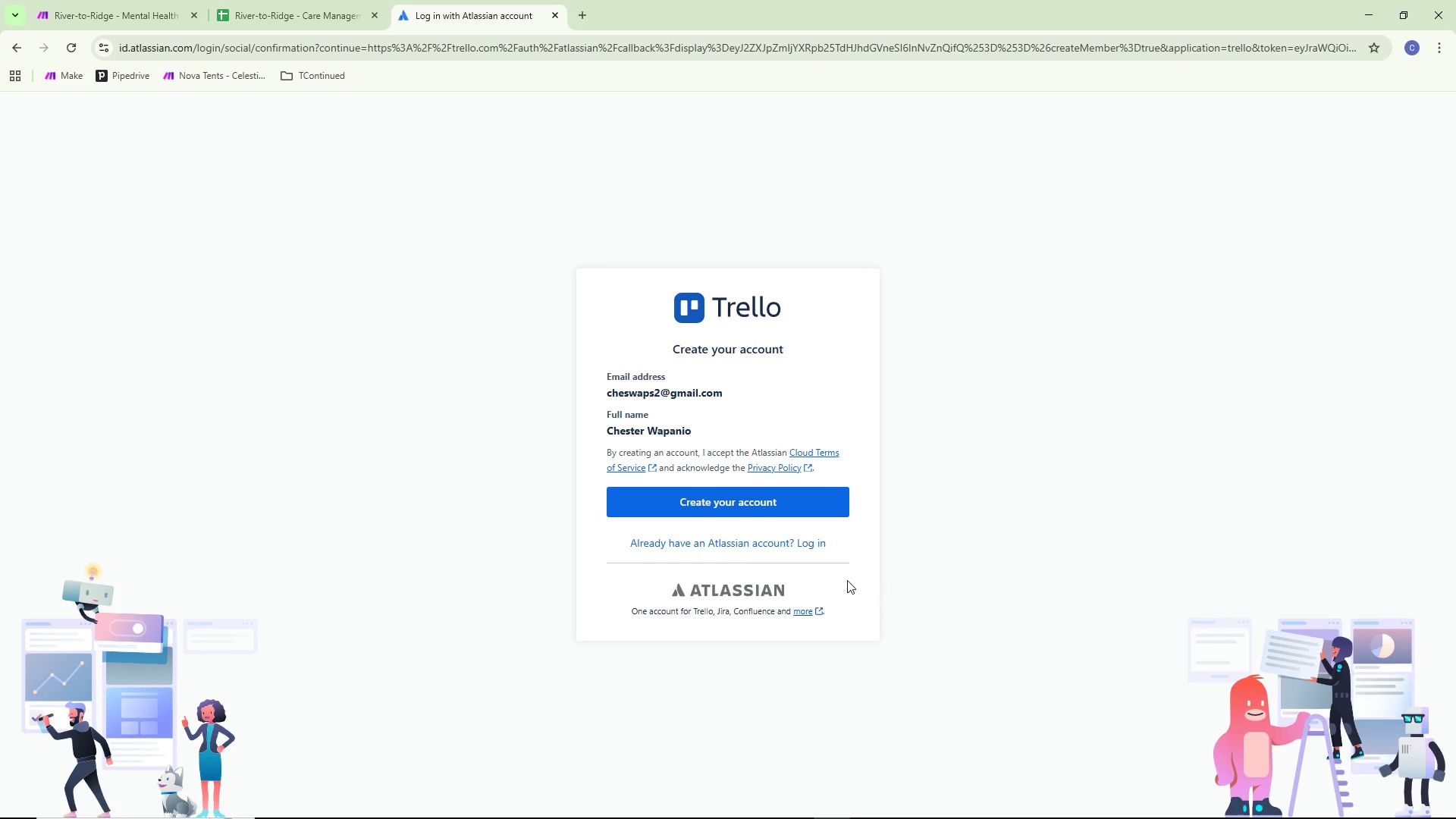 
wait(6.18)
 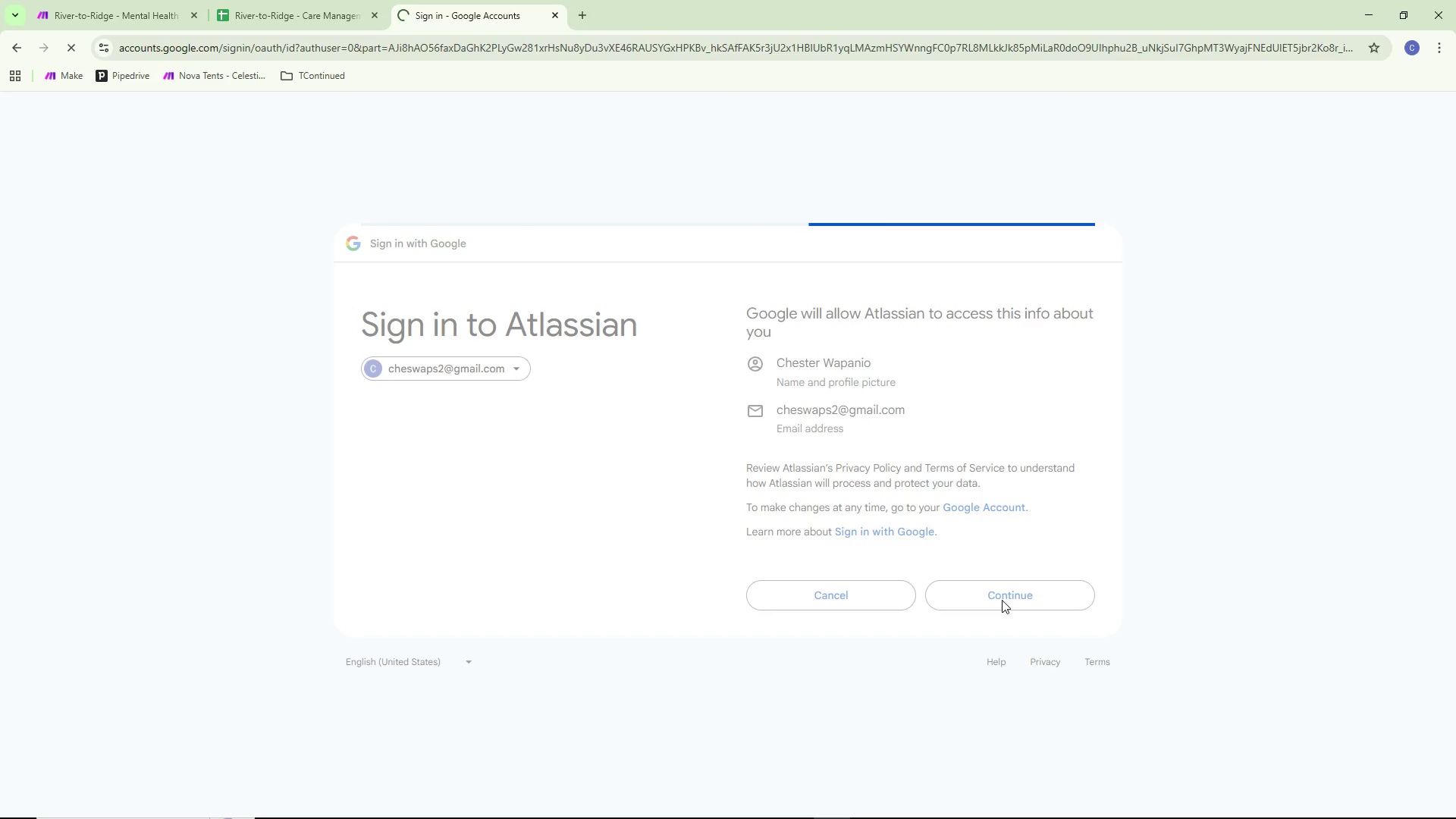 
left_click([747, 503])
 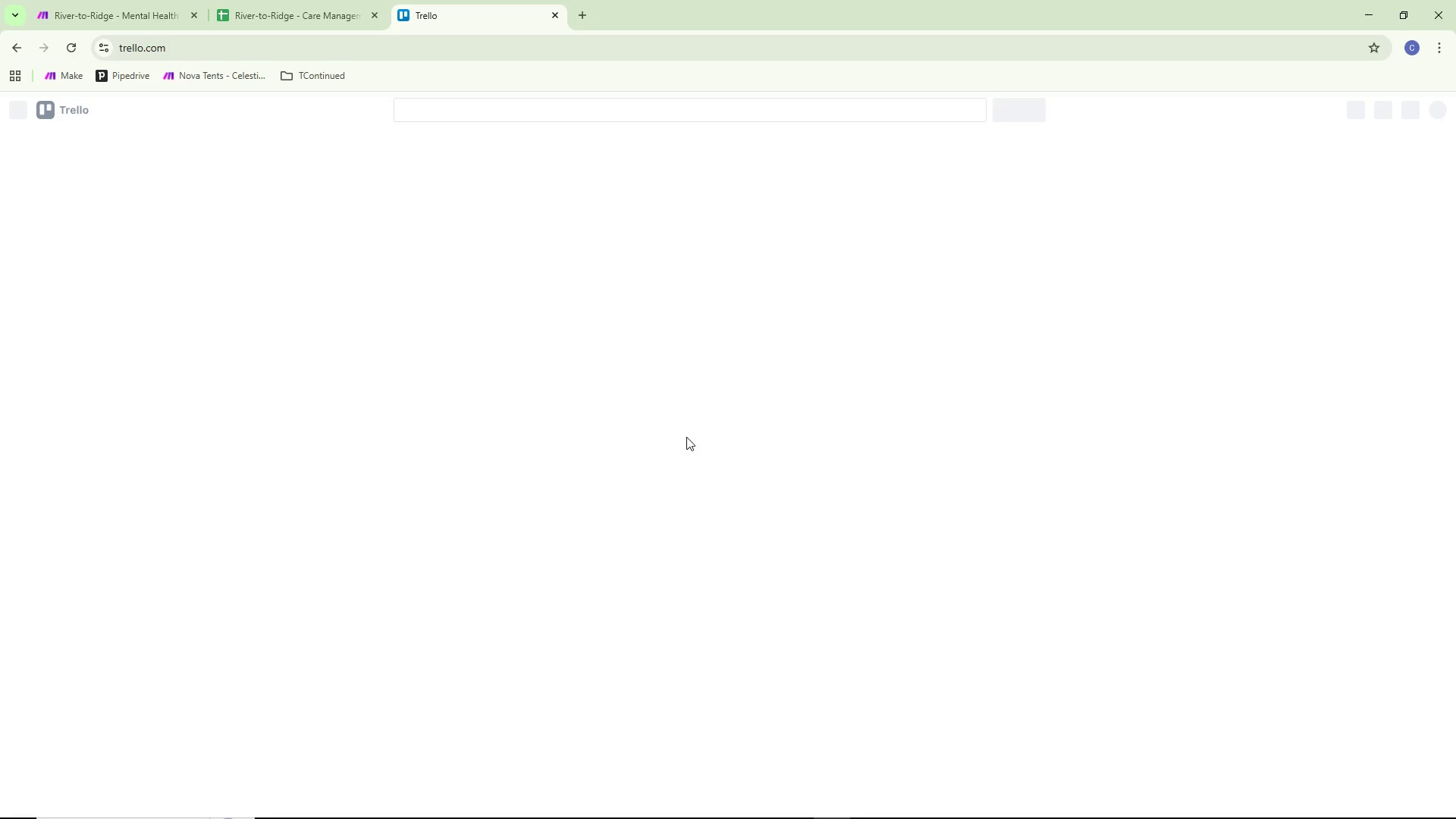 
wait(7.07)
 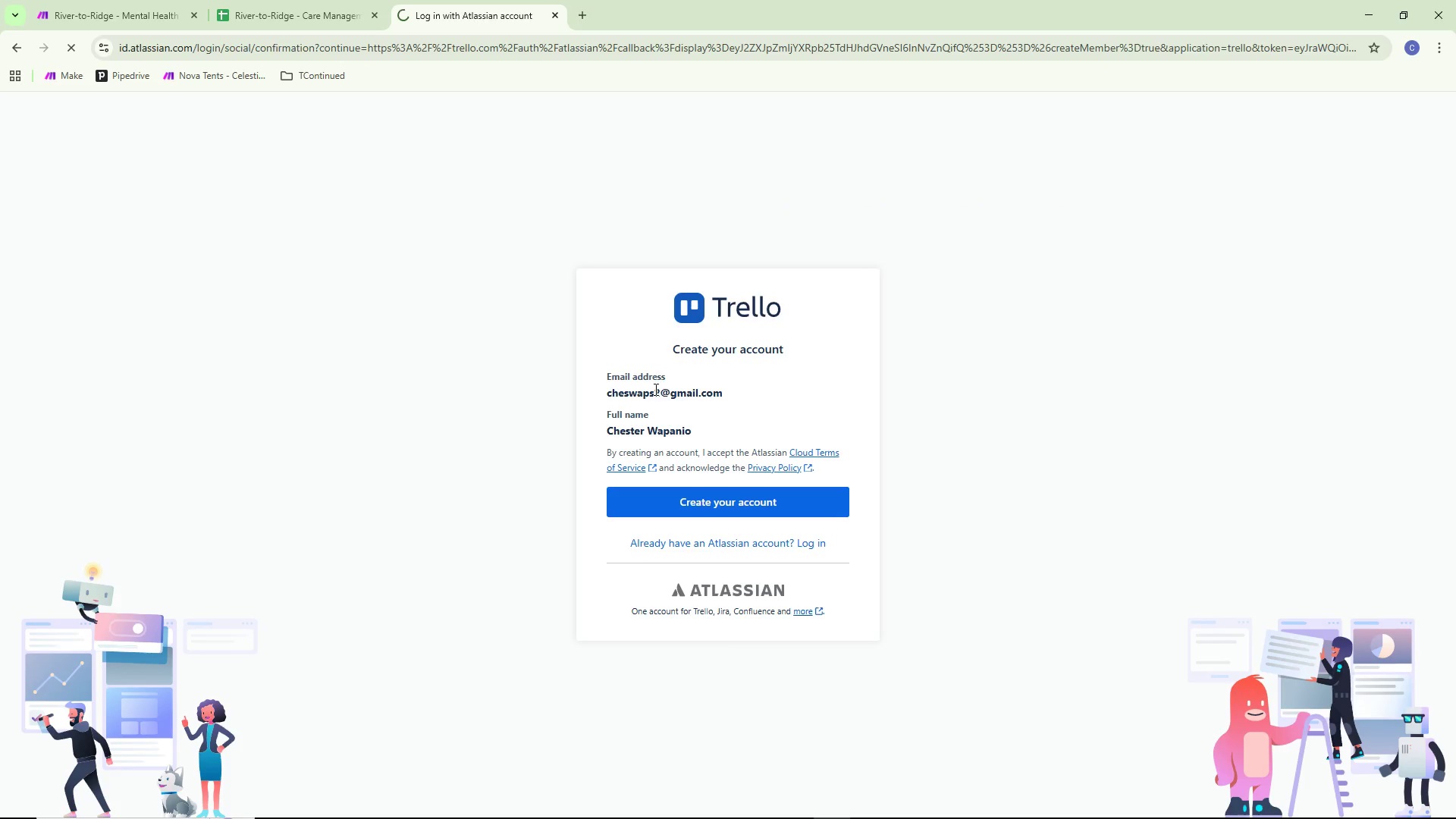 
mouse_move([639, 461])
 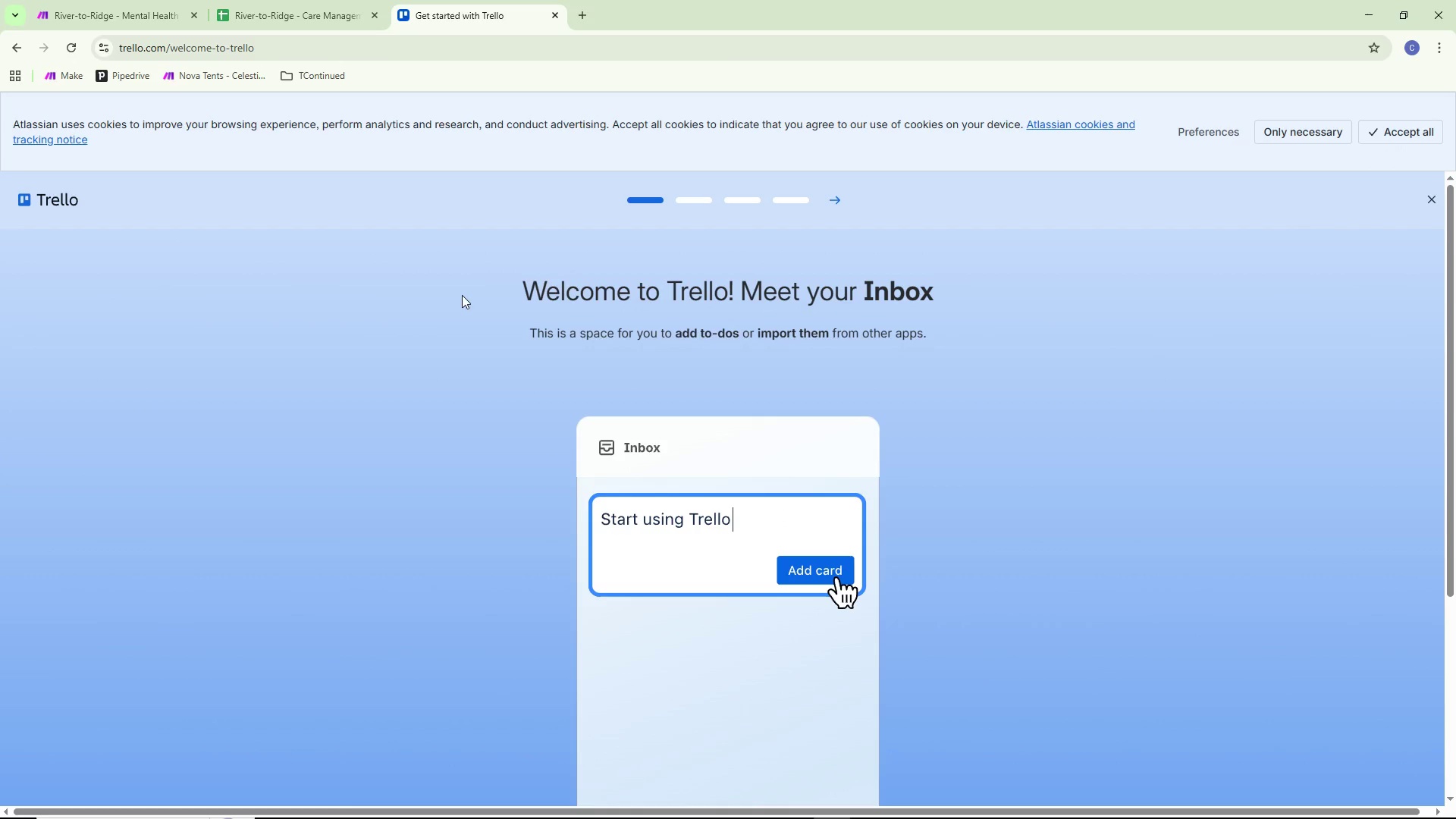 
left_click([1432, 194])
 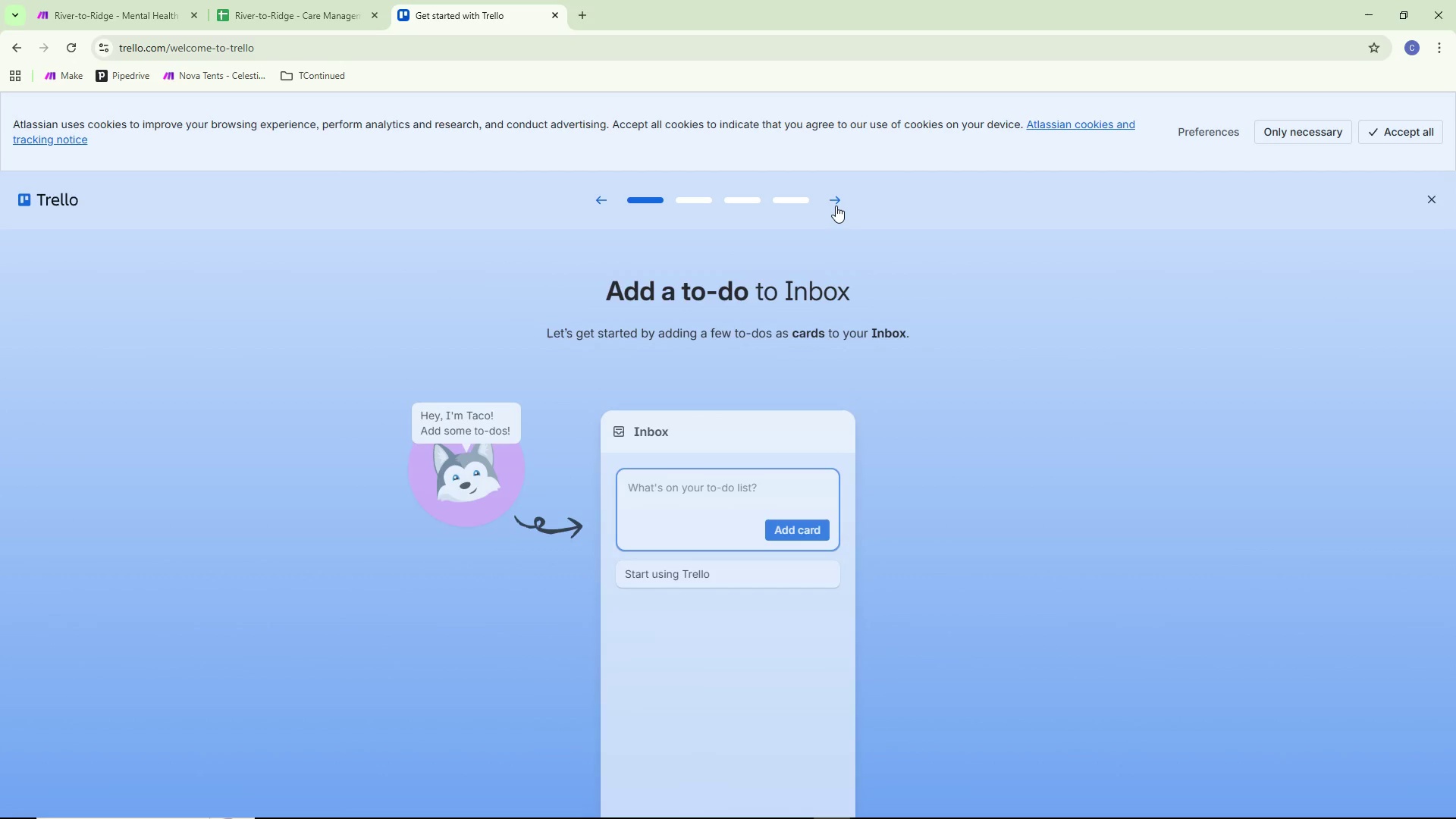 
double_click([836, 205])
 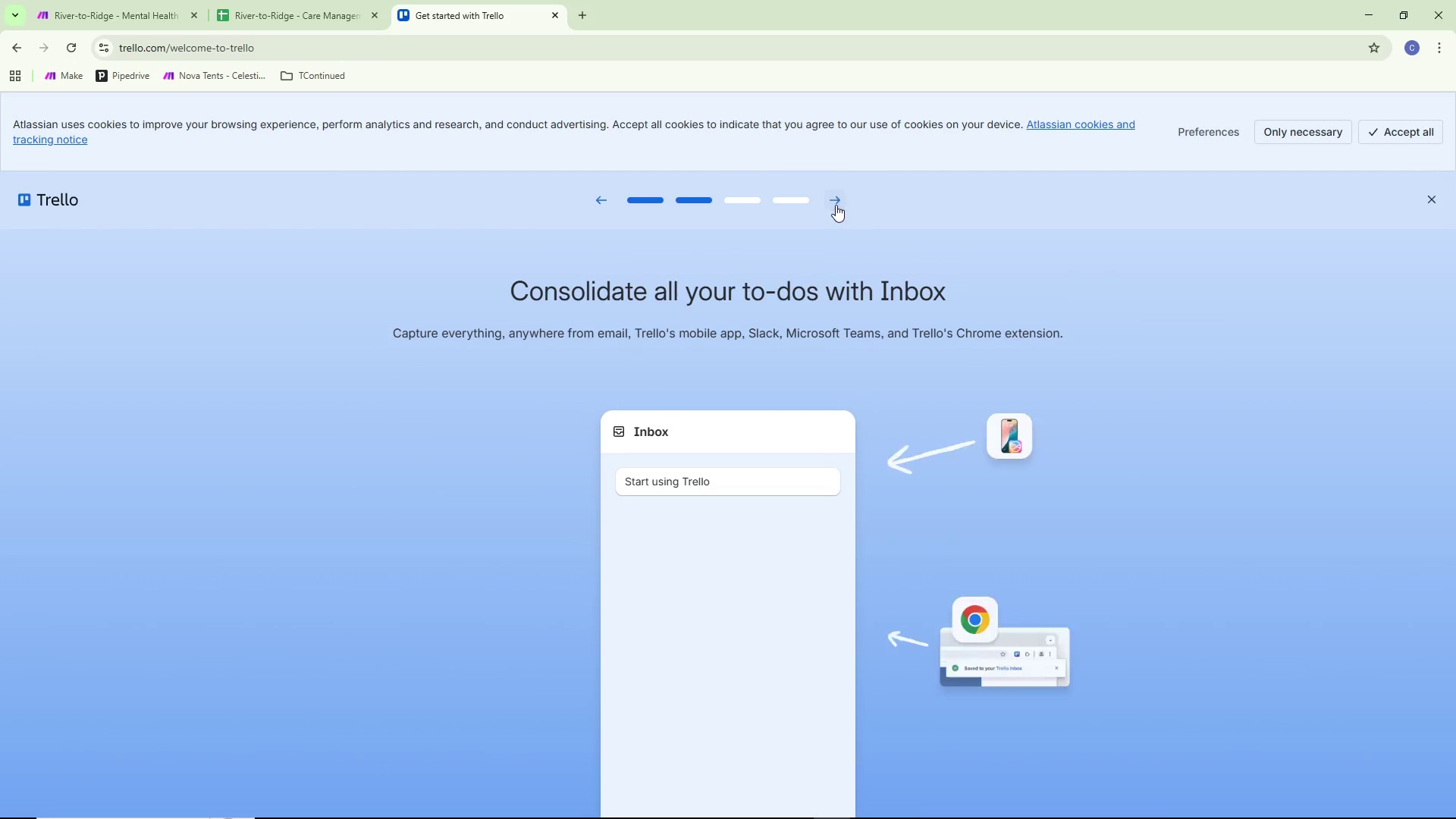 
triple_click([836, 205])
 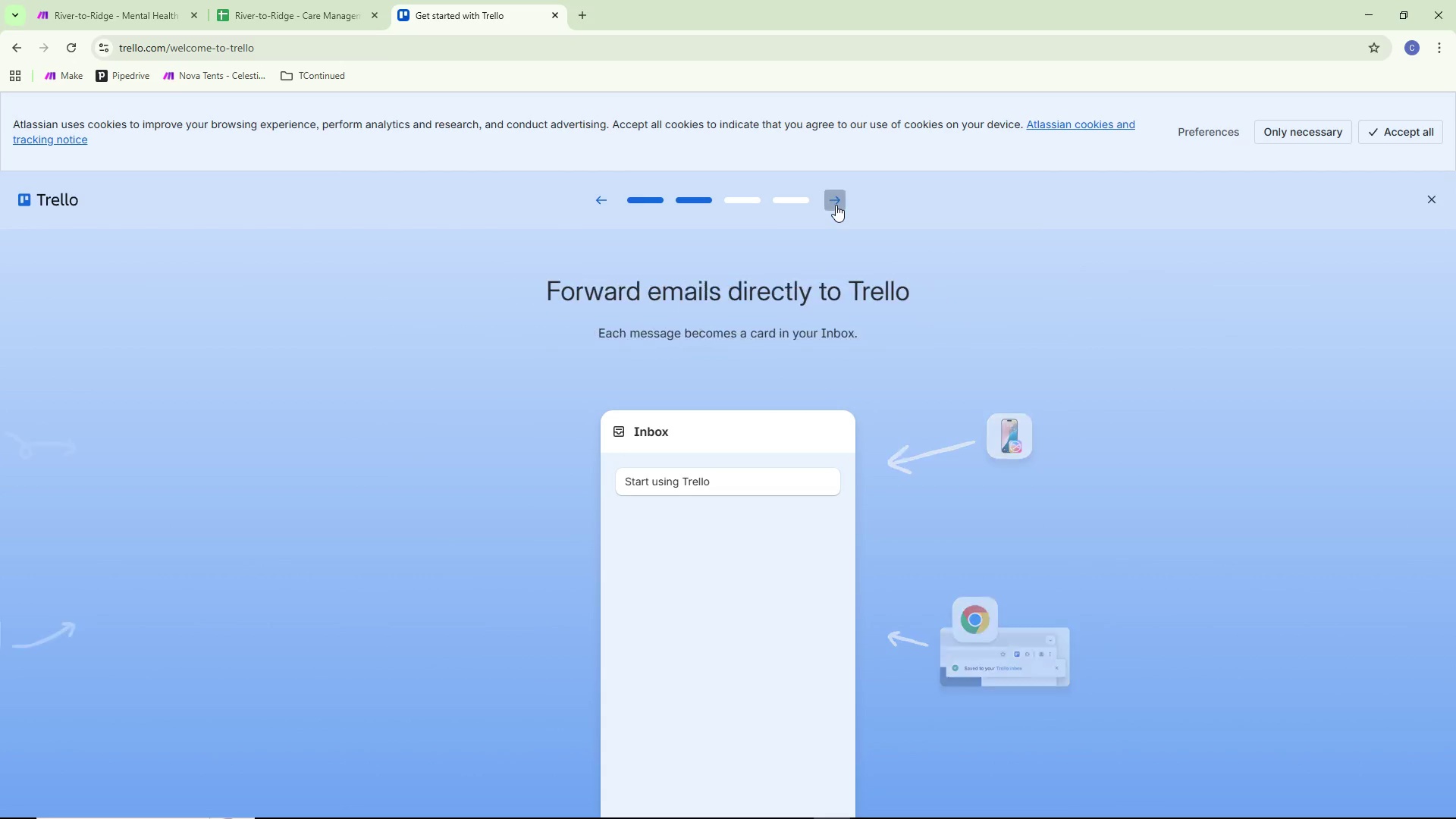 
triple_click([836, 205])
 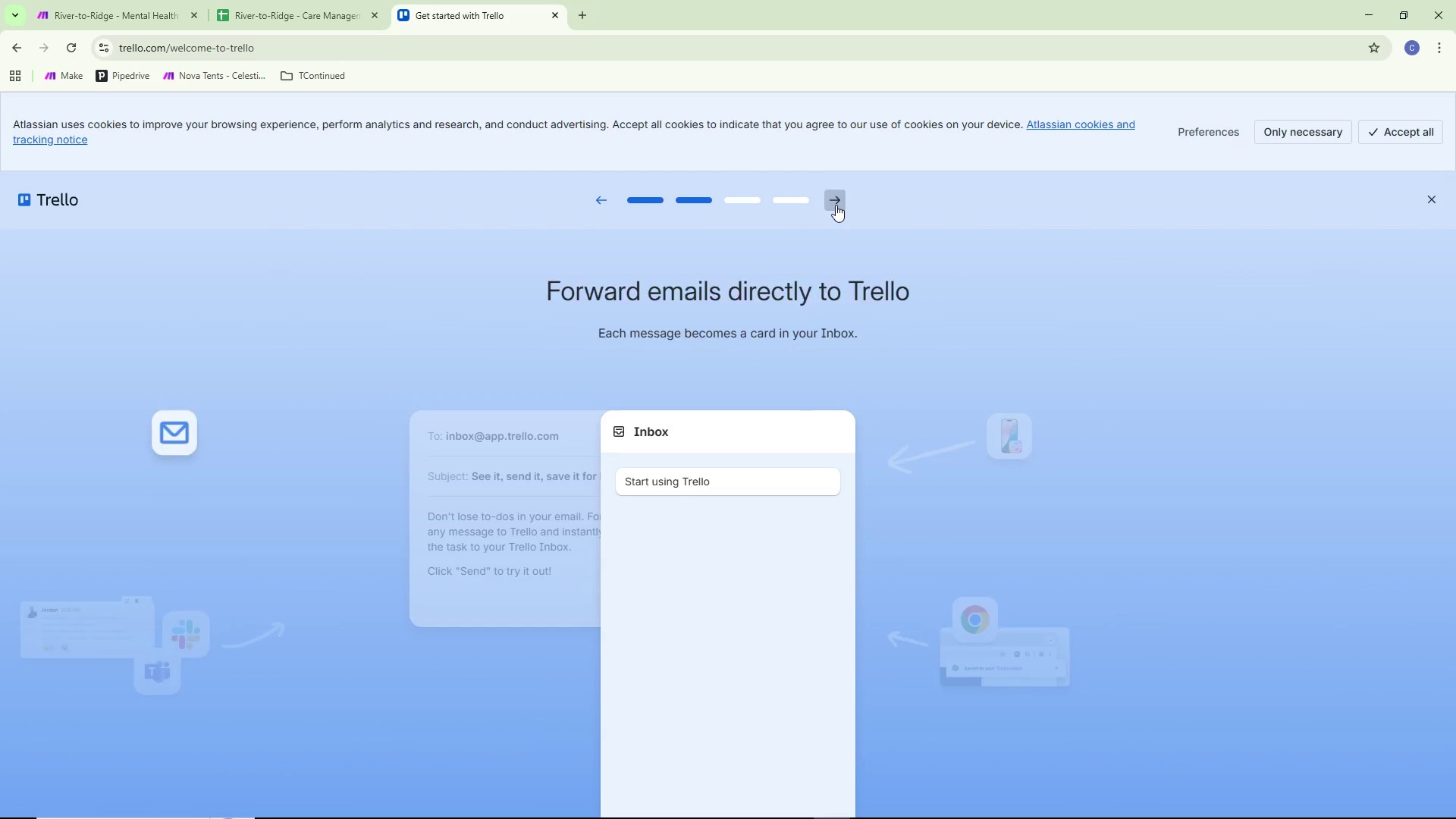 
triple_click([836, 205])
 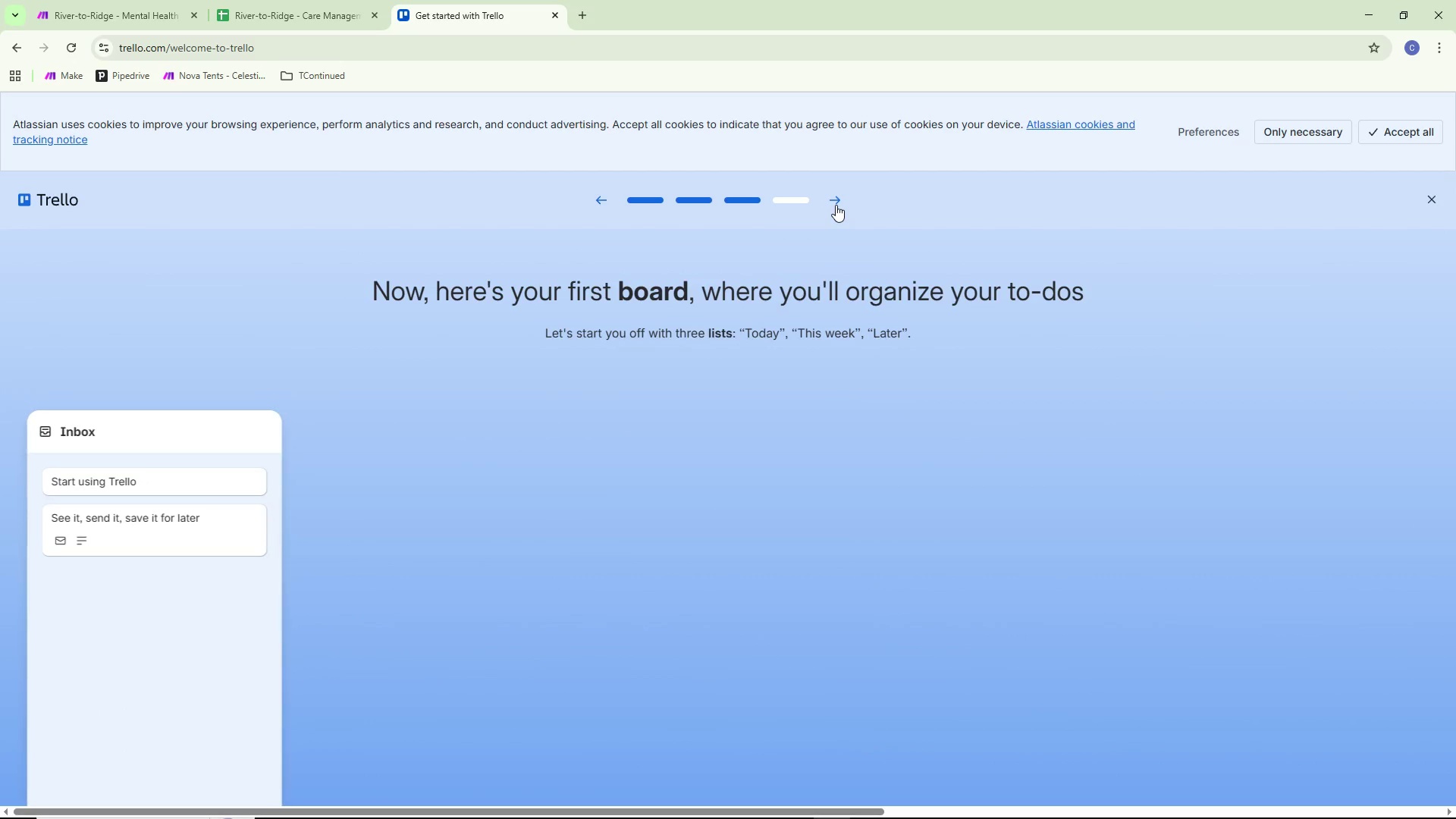 
left_click([836, 205])
 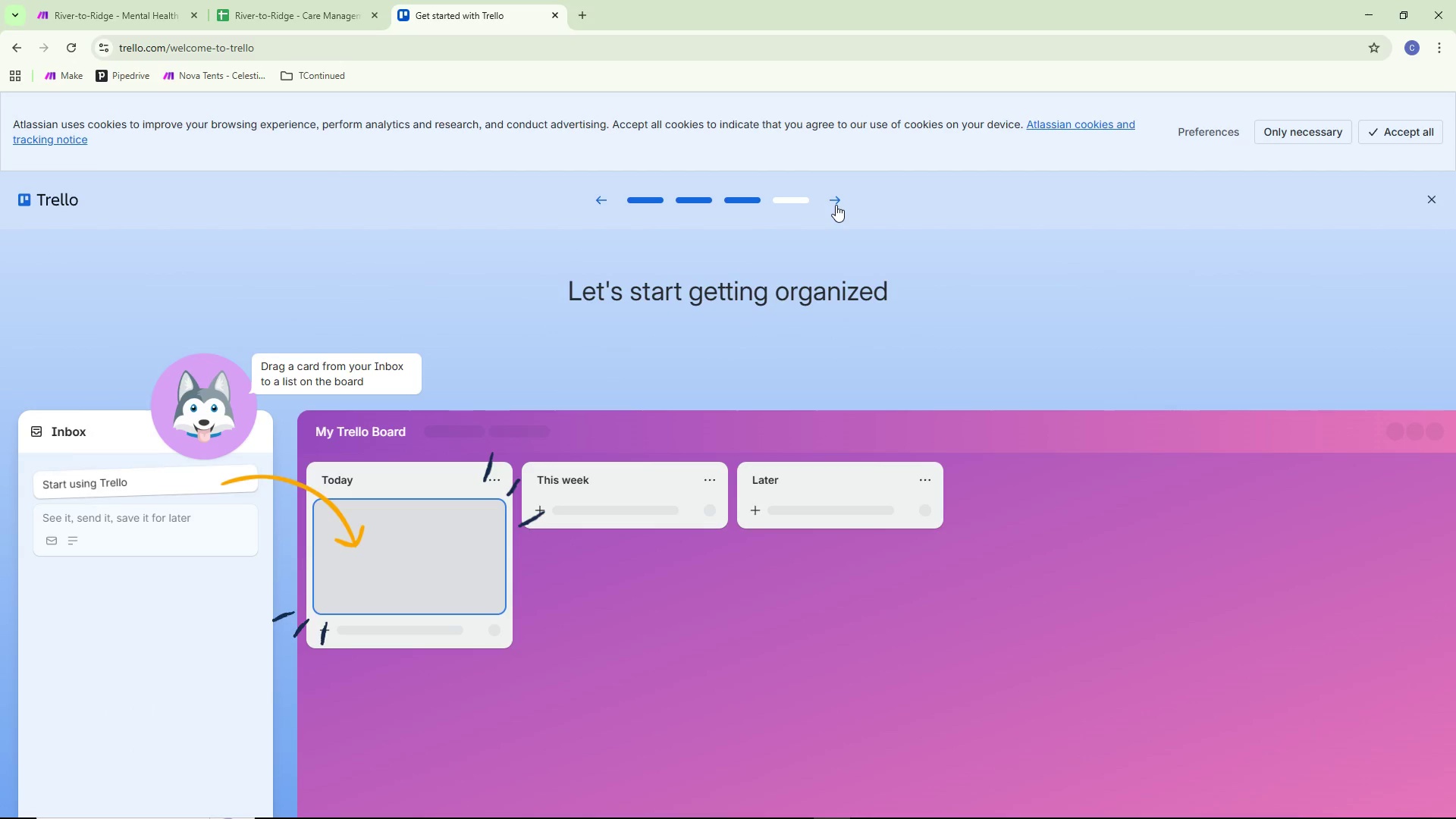 
left_click([836, 205])
 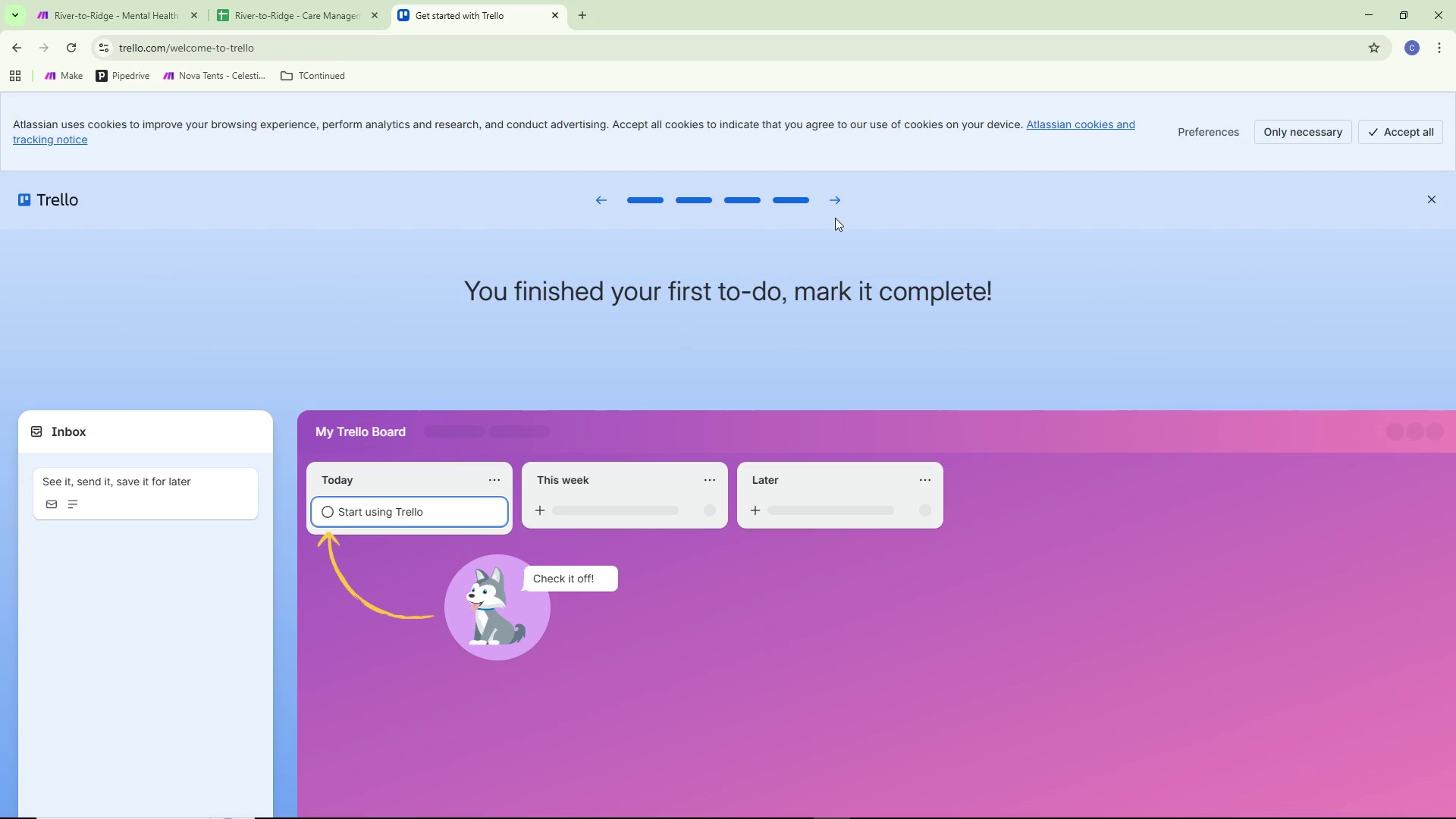 
left_click([837, 202])
 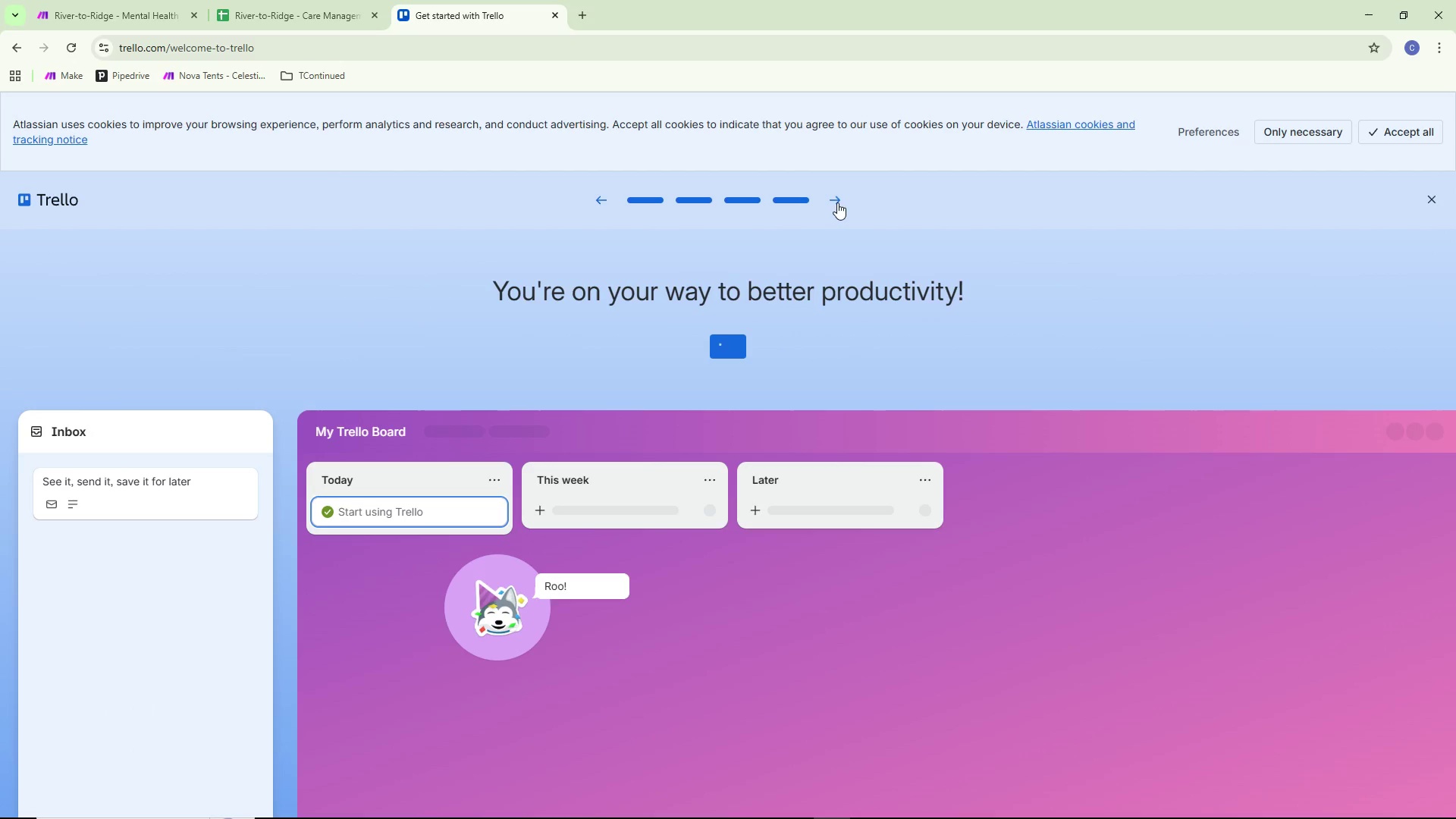 
left_click([831, 206])
 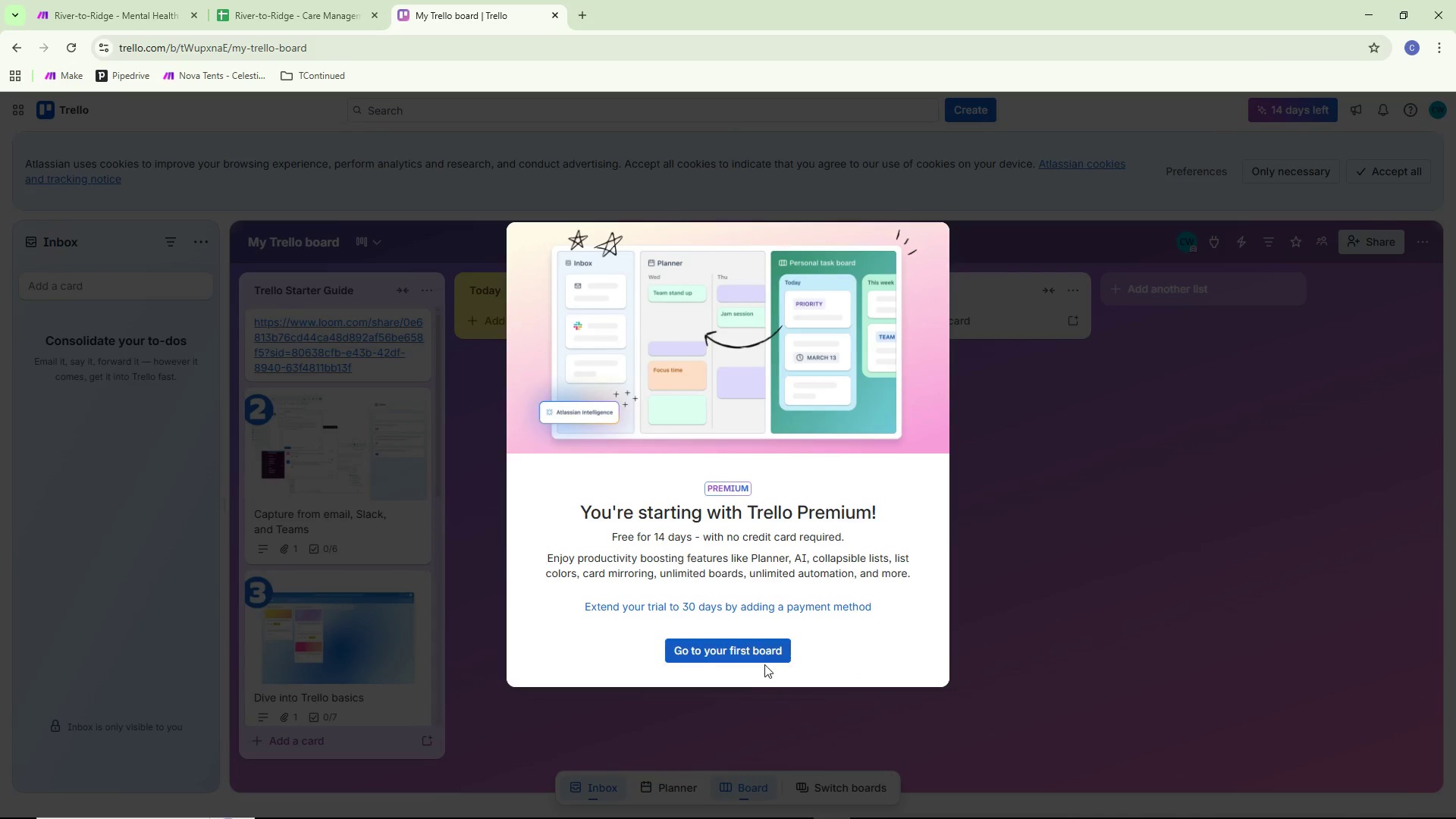 
wait(5.27)
 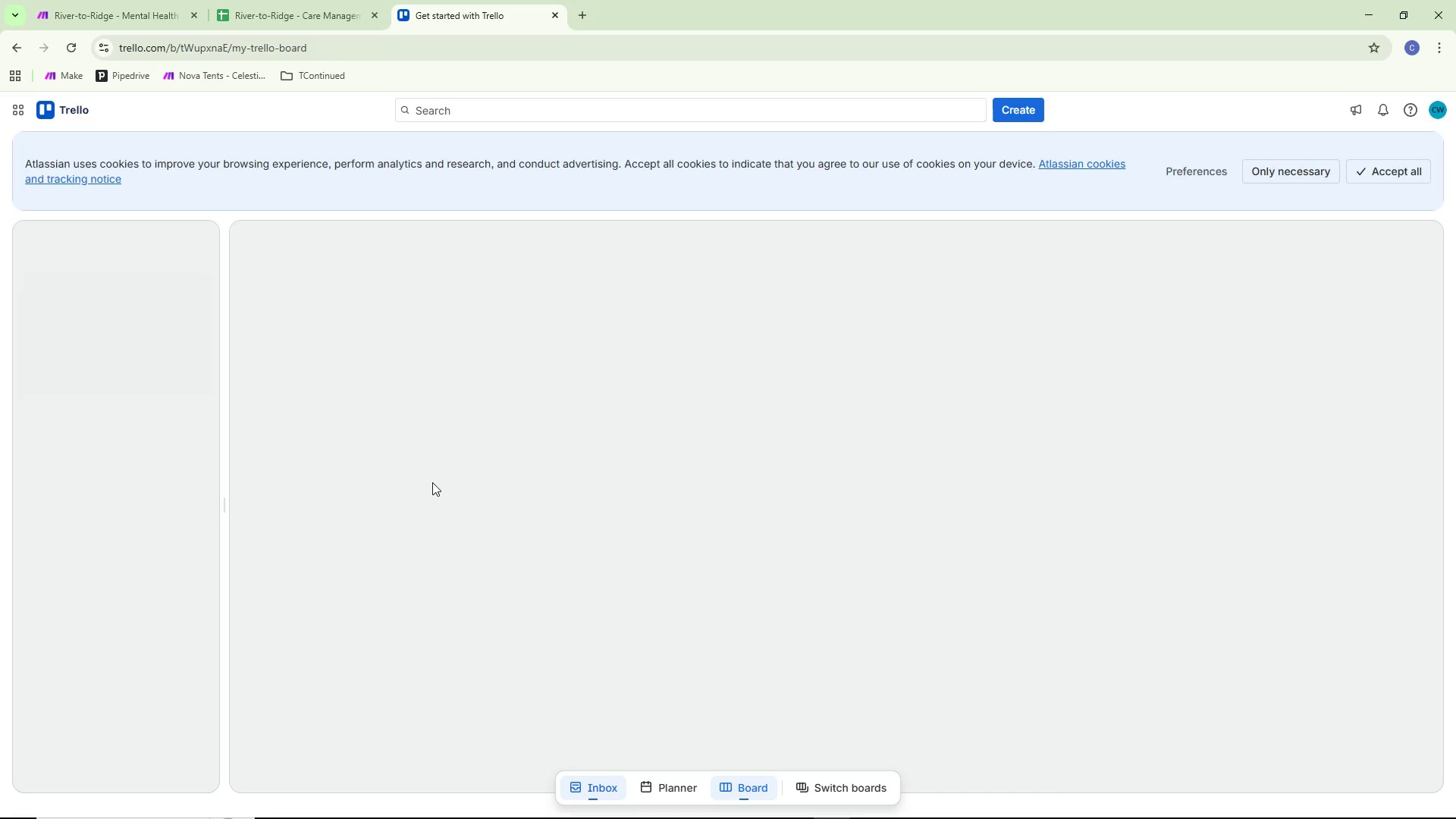 
left_click([736, 648])
 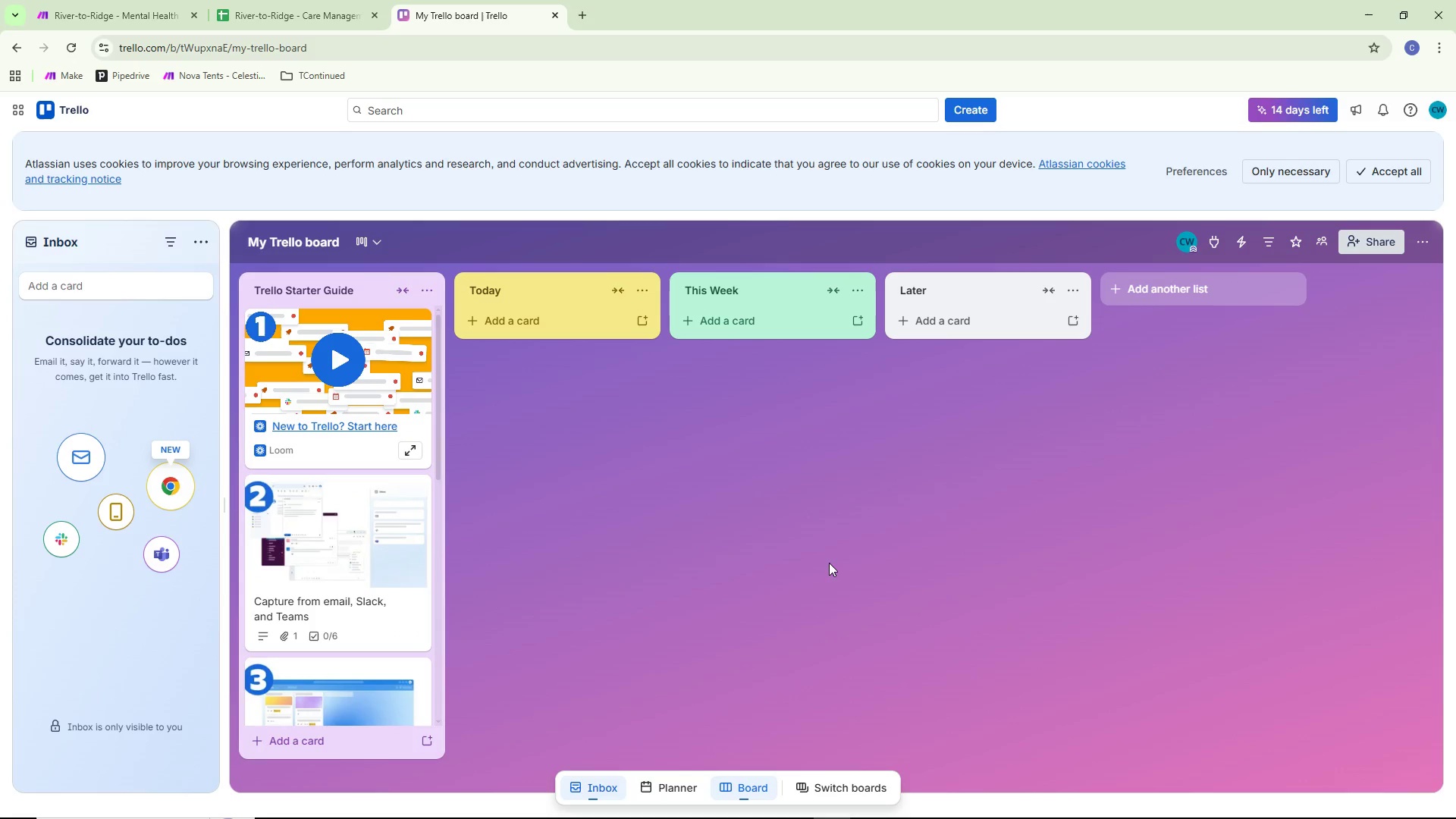 
scroll: coordinate [797, 510], scroll_direction: up, amount: 3.0
 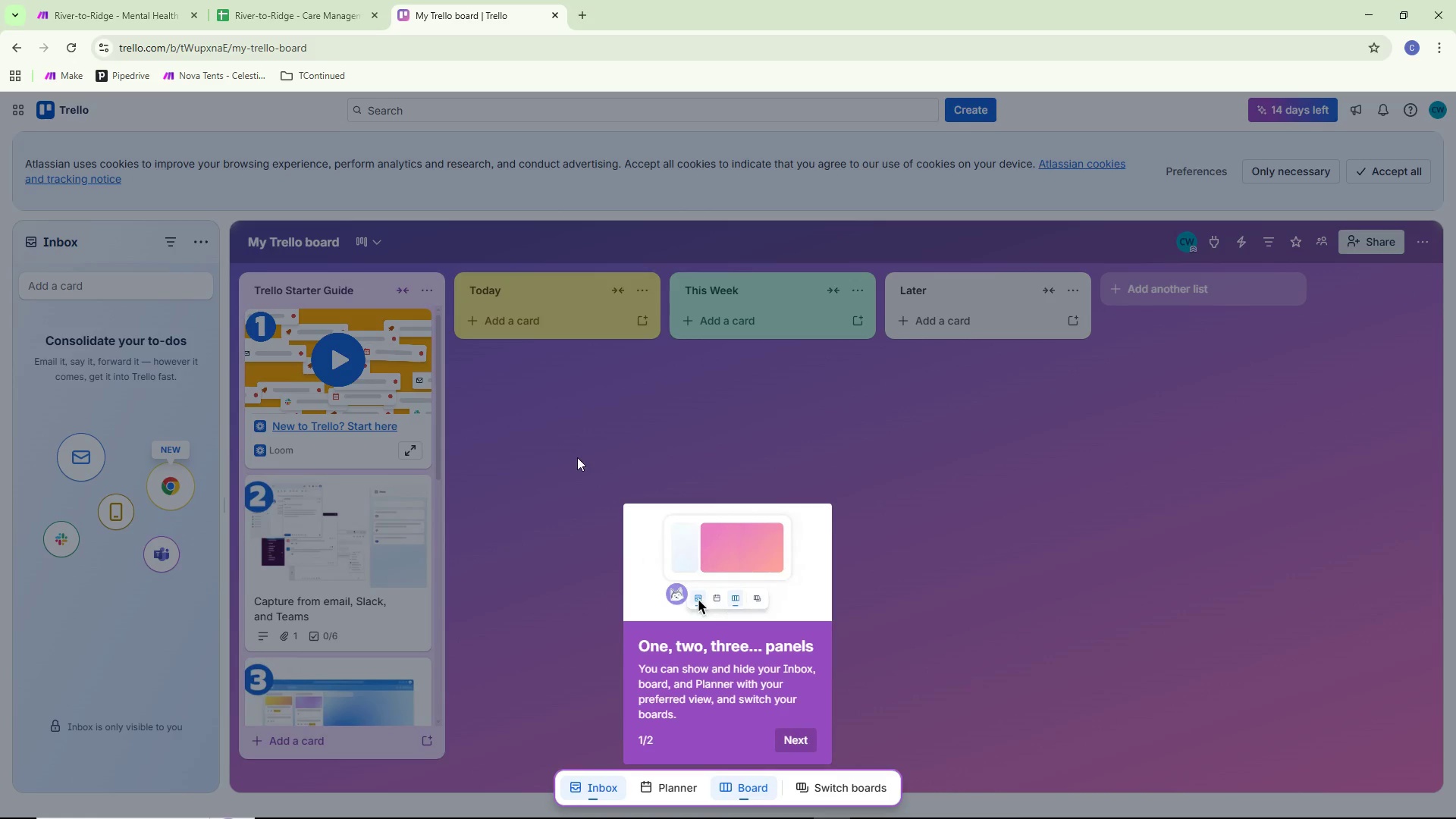 
left_click([669, 416])
 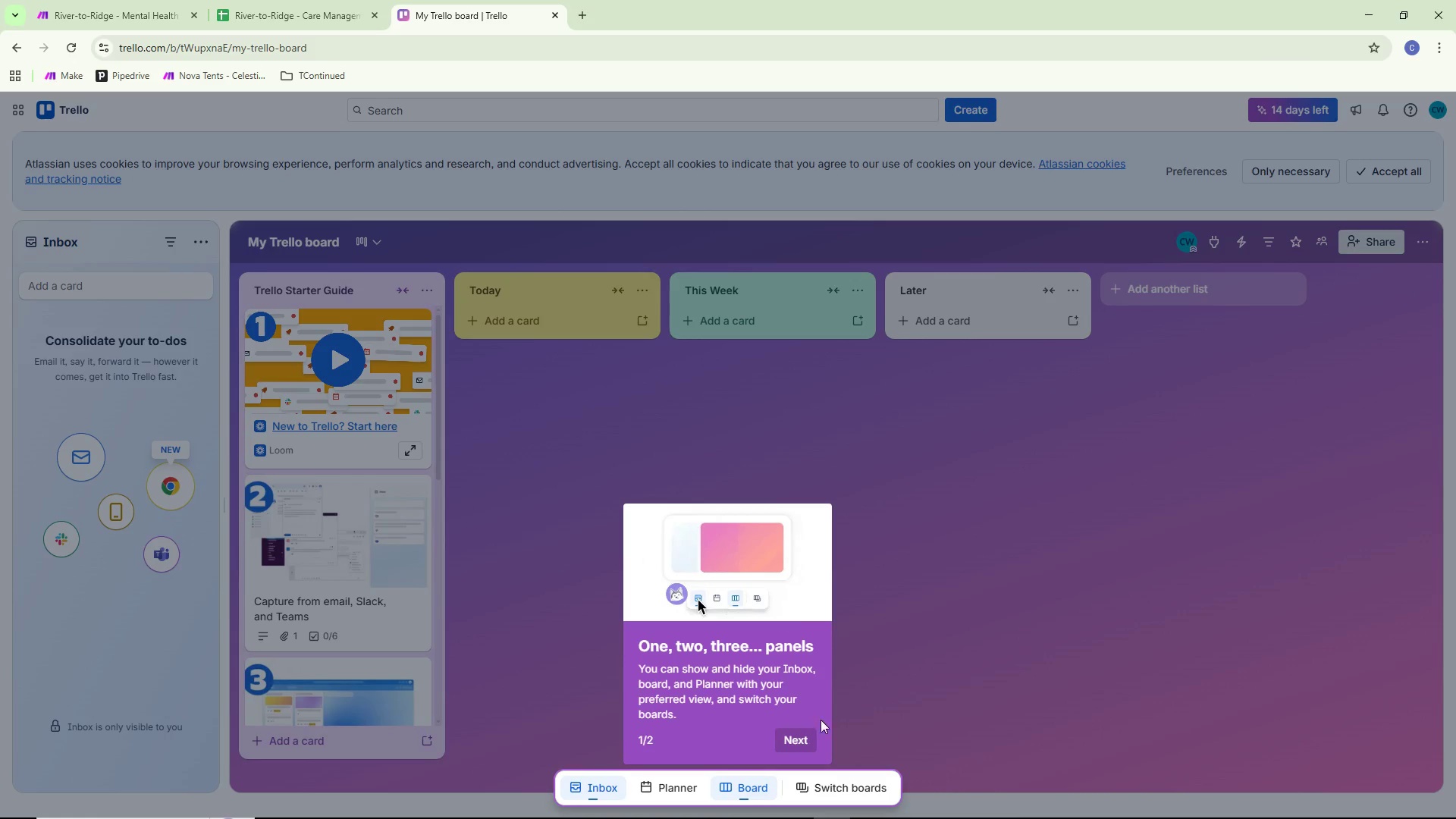 
left_click([752, 778])
 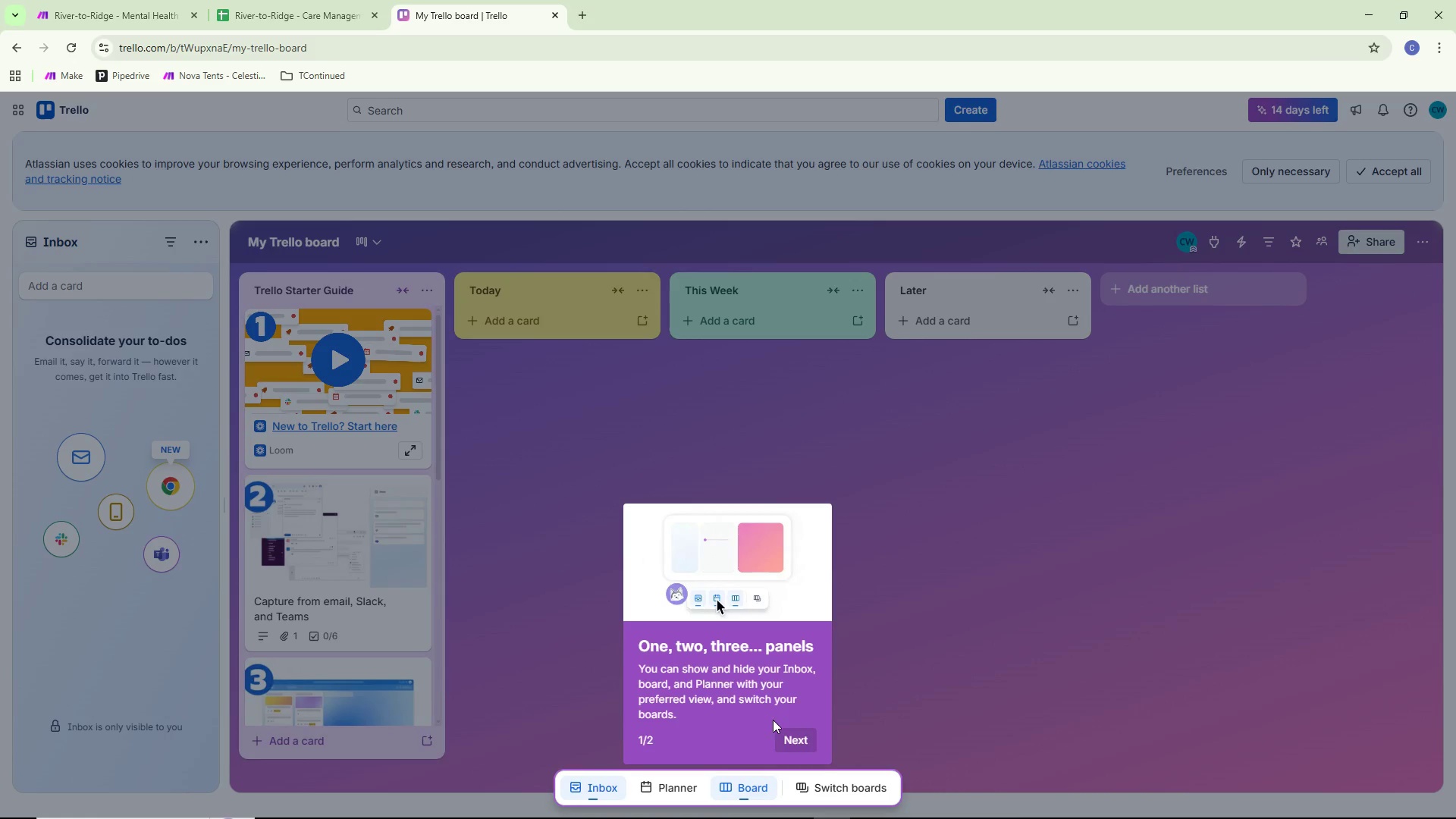 
double_click([801, 732])
 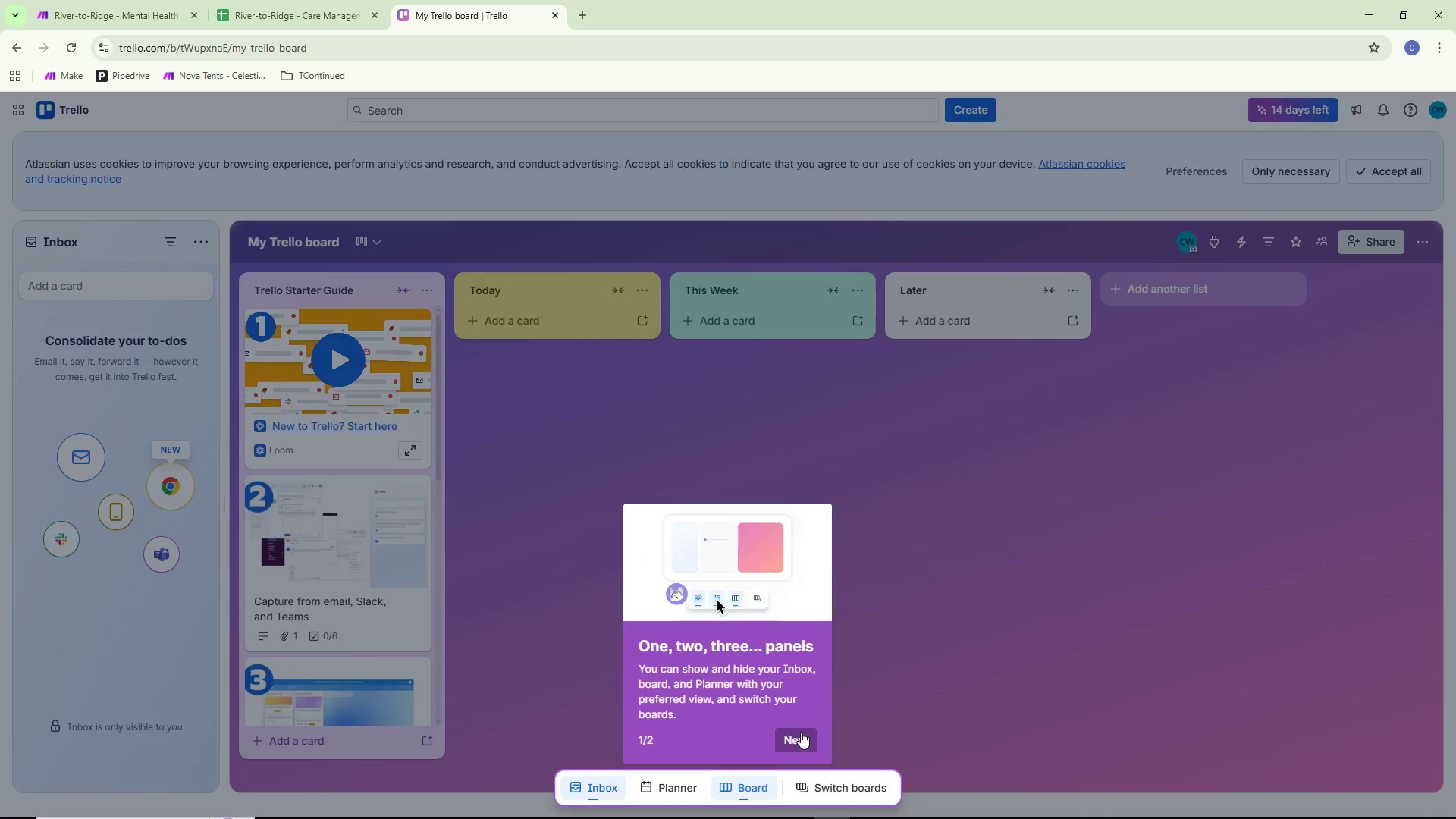 
triple_click([800, 733])
 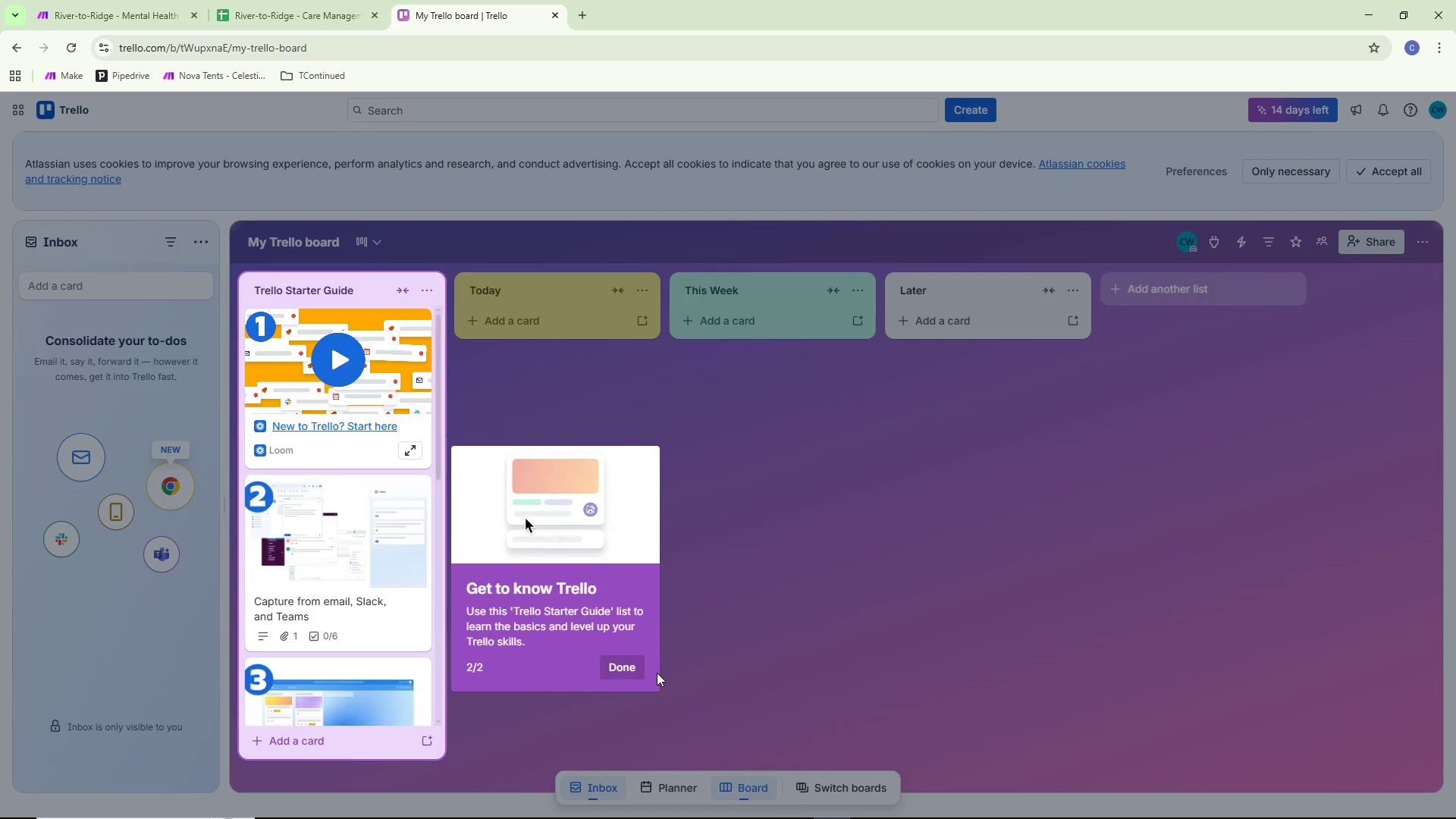 
left_click([626, 671])
 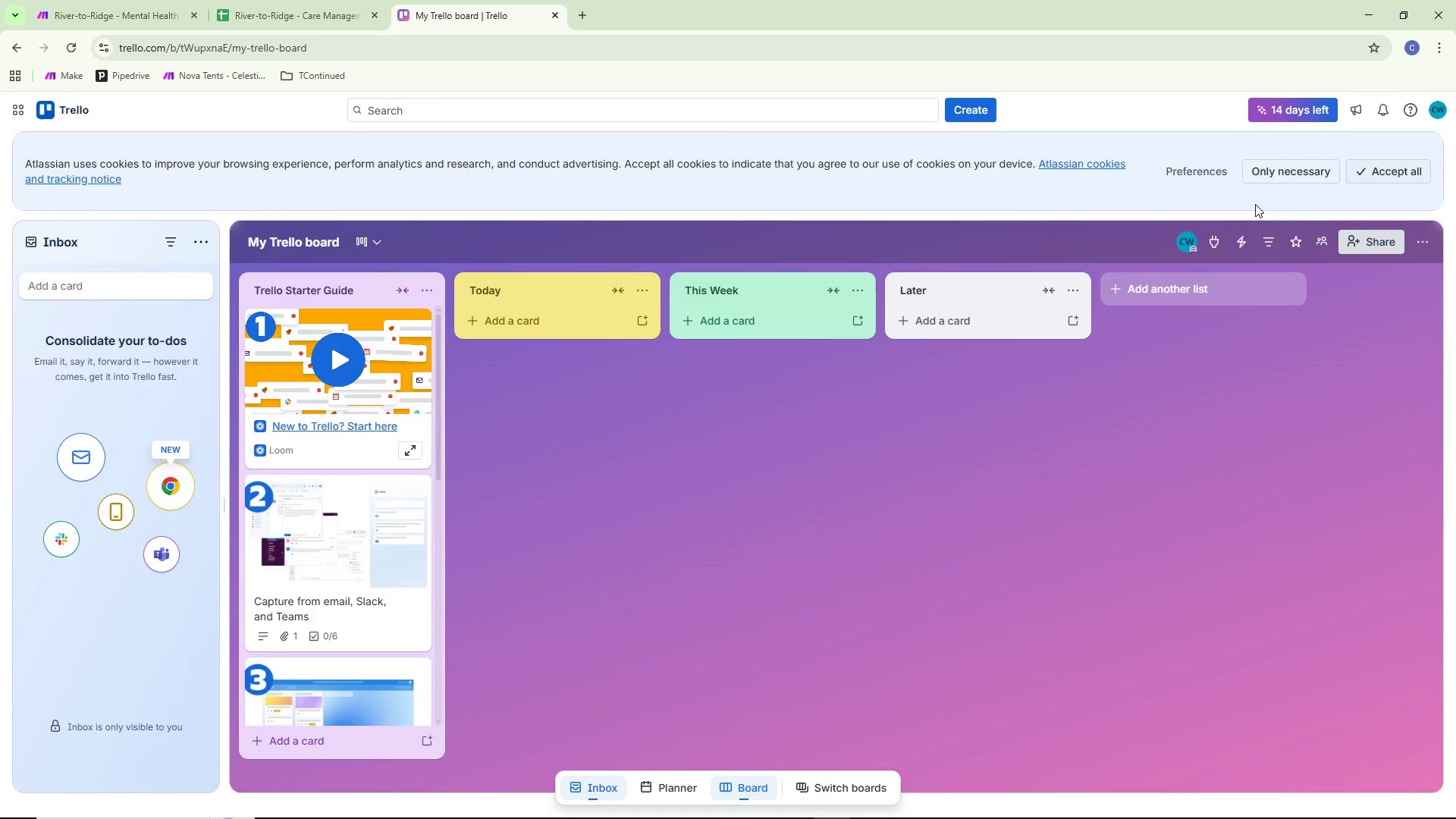 
left_click([37, 108])
 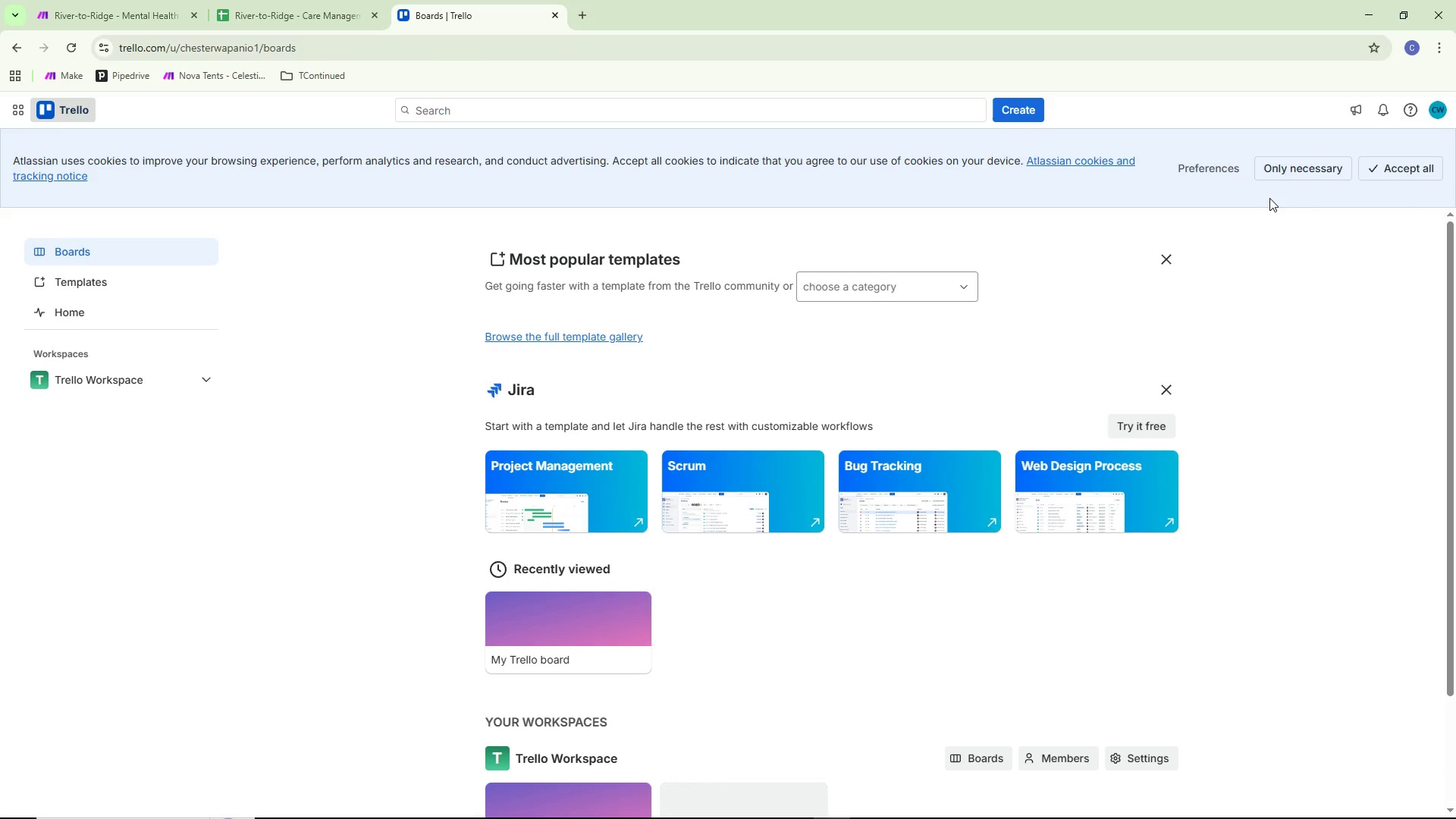 
wait(10.45)
 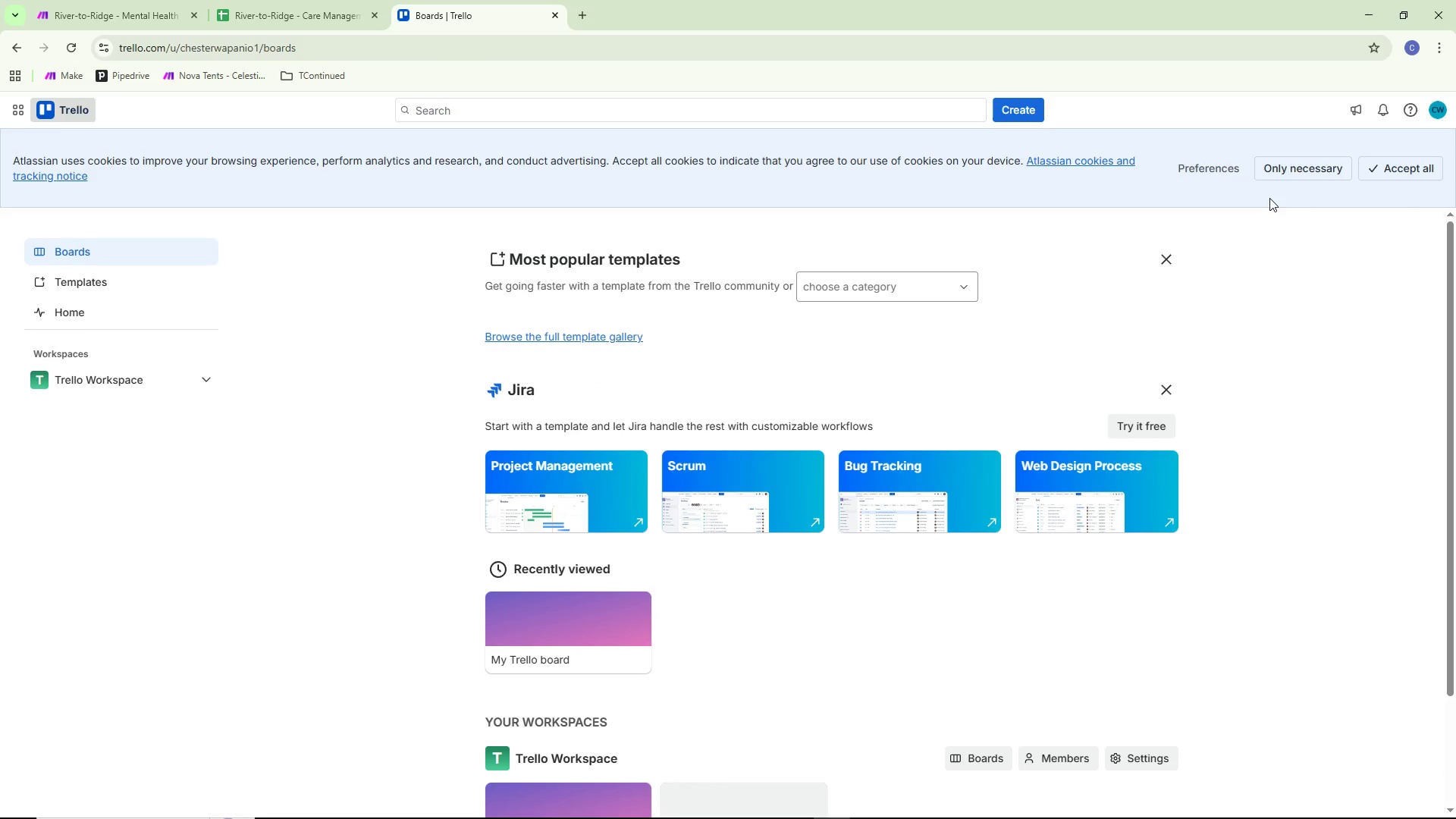 
left_click([1292, 162])
 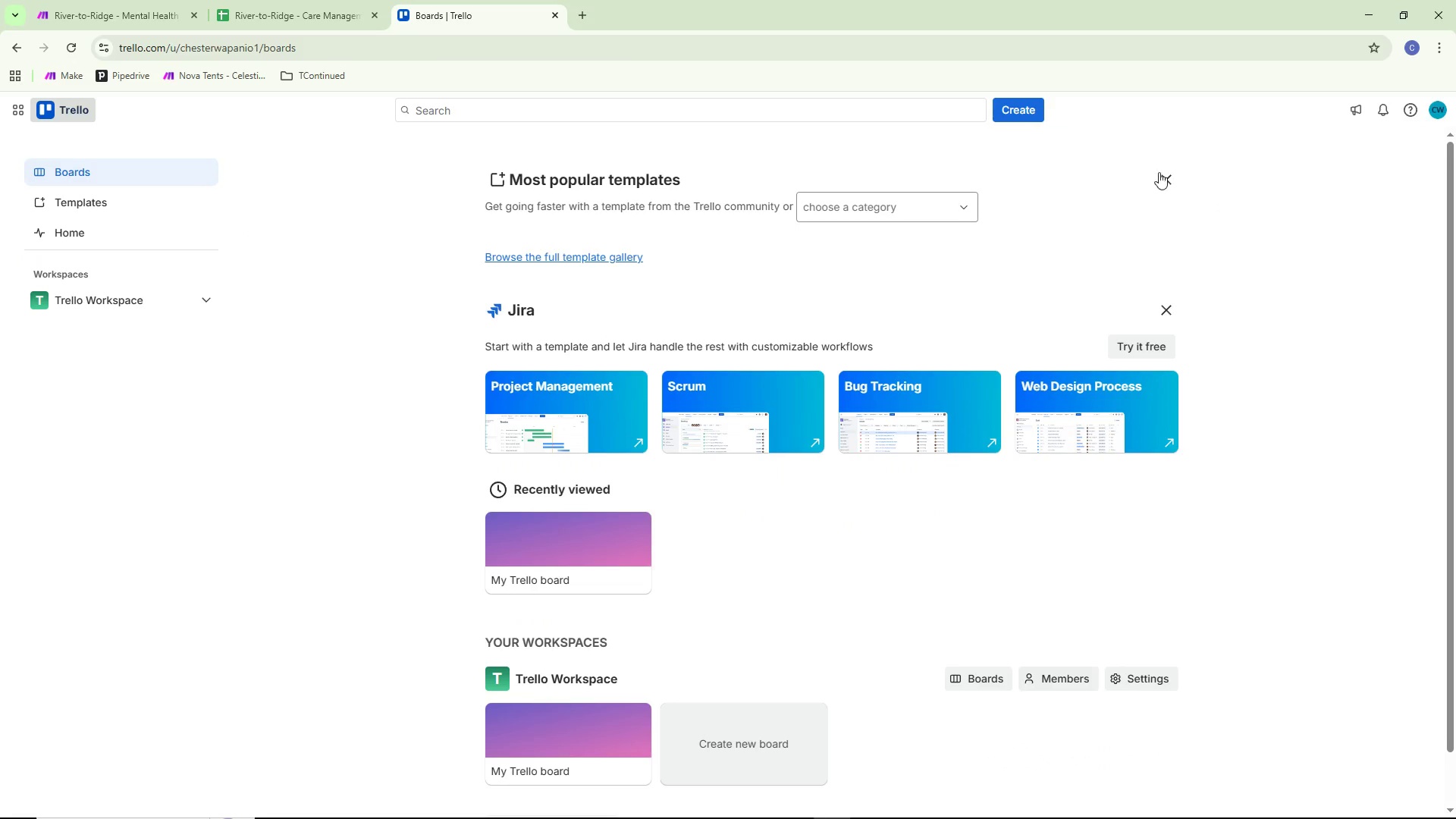 
left_click([1173, 177])
 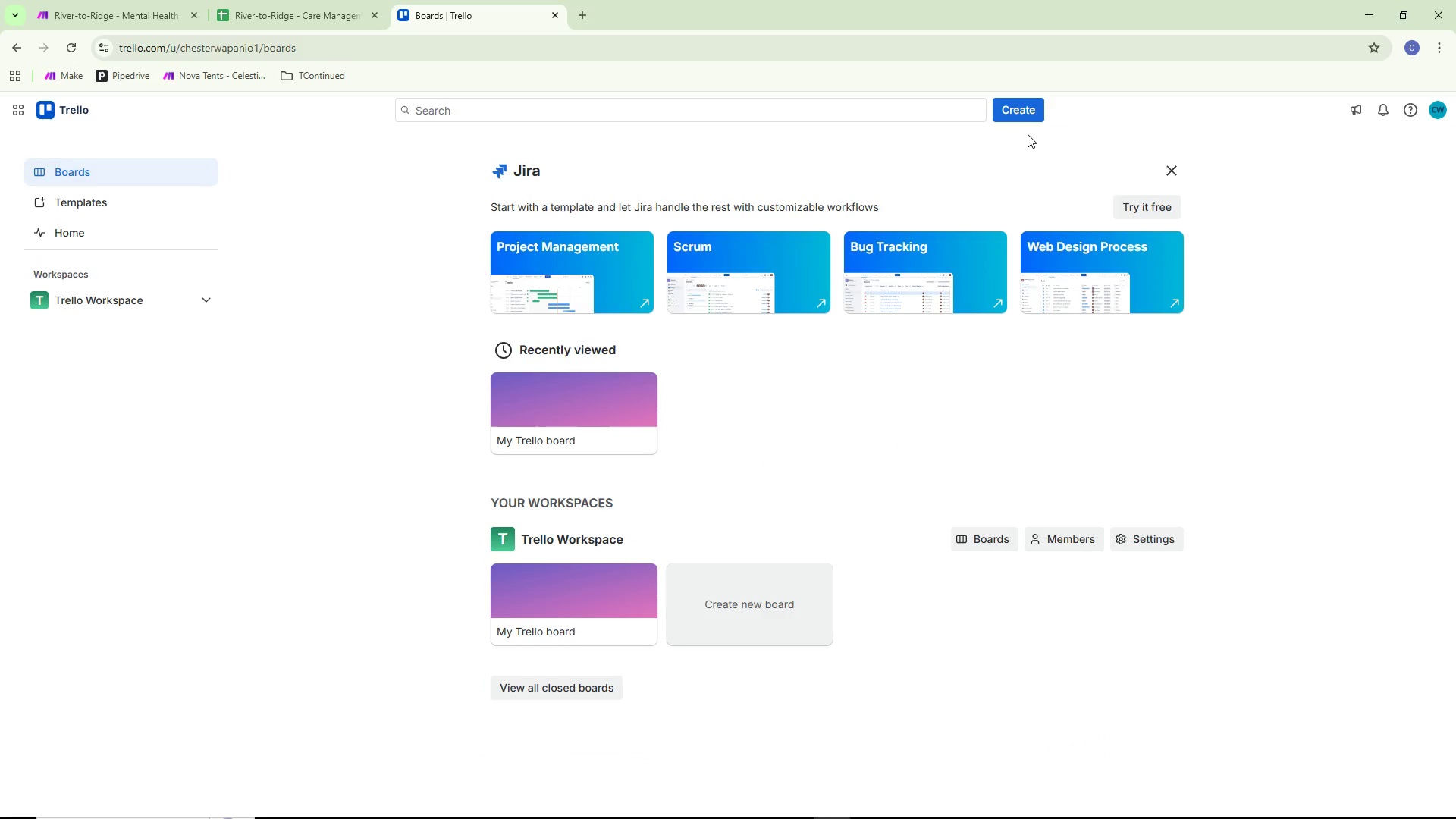 
left_click([1028, 113])
 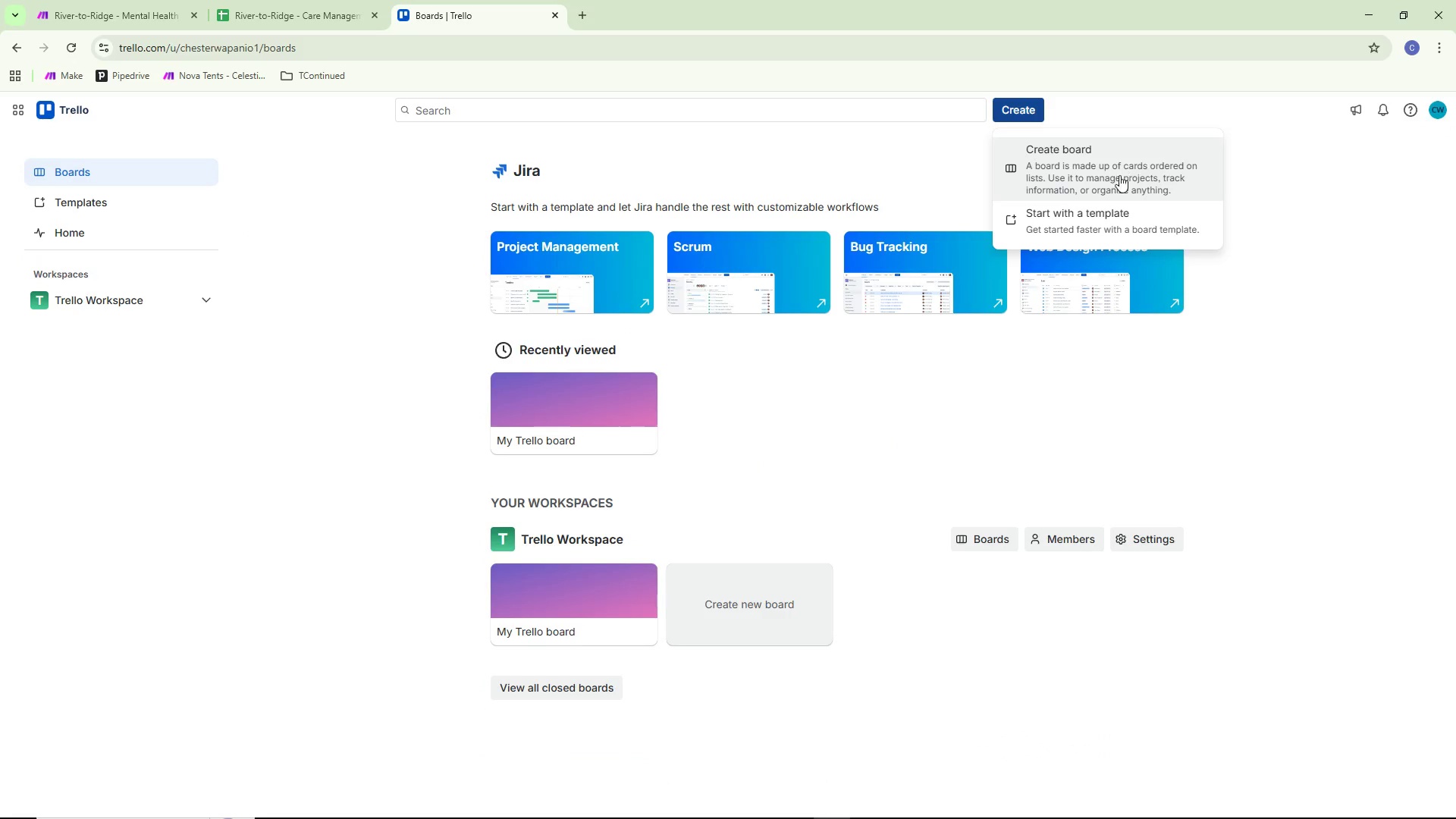 
left_click([1095, 178])
 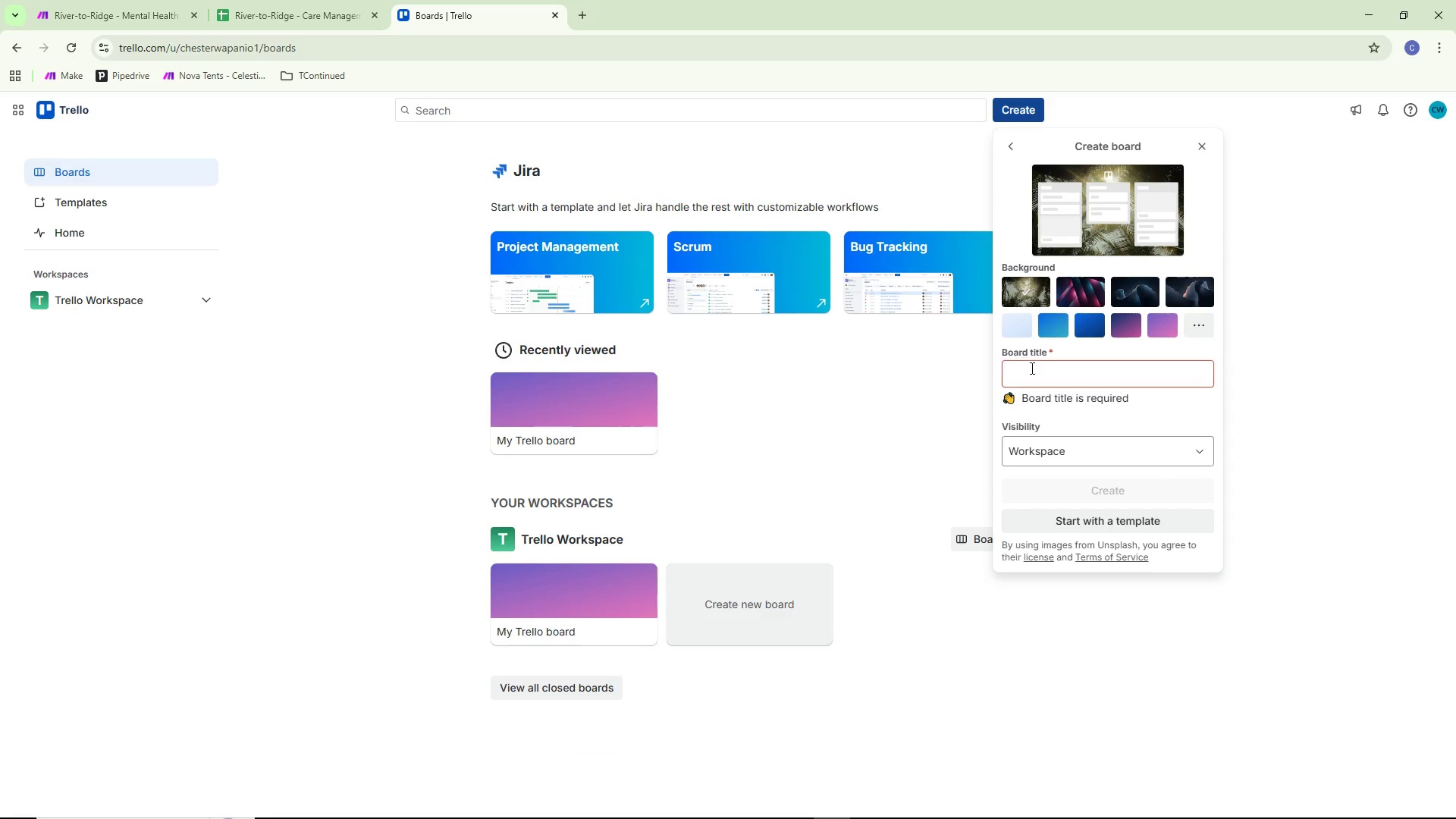 
left_click([1068, 375])
 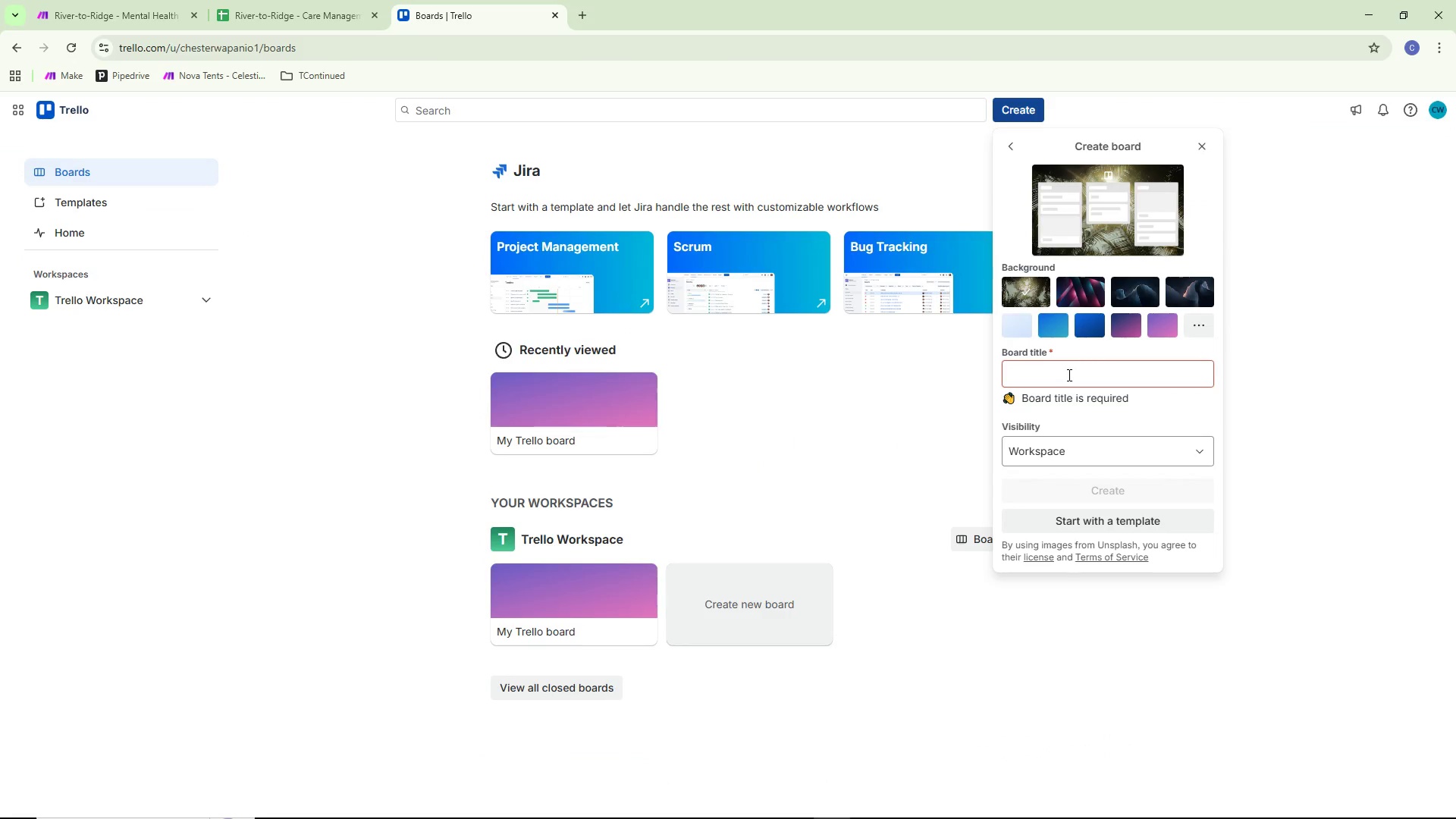 
key(Alt+AltLeft)
 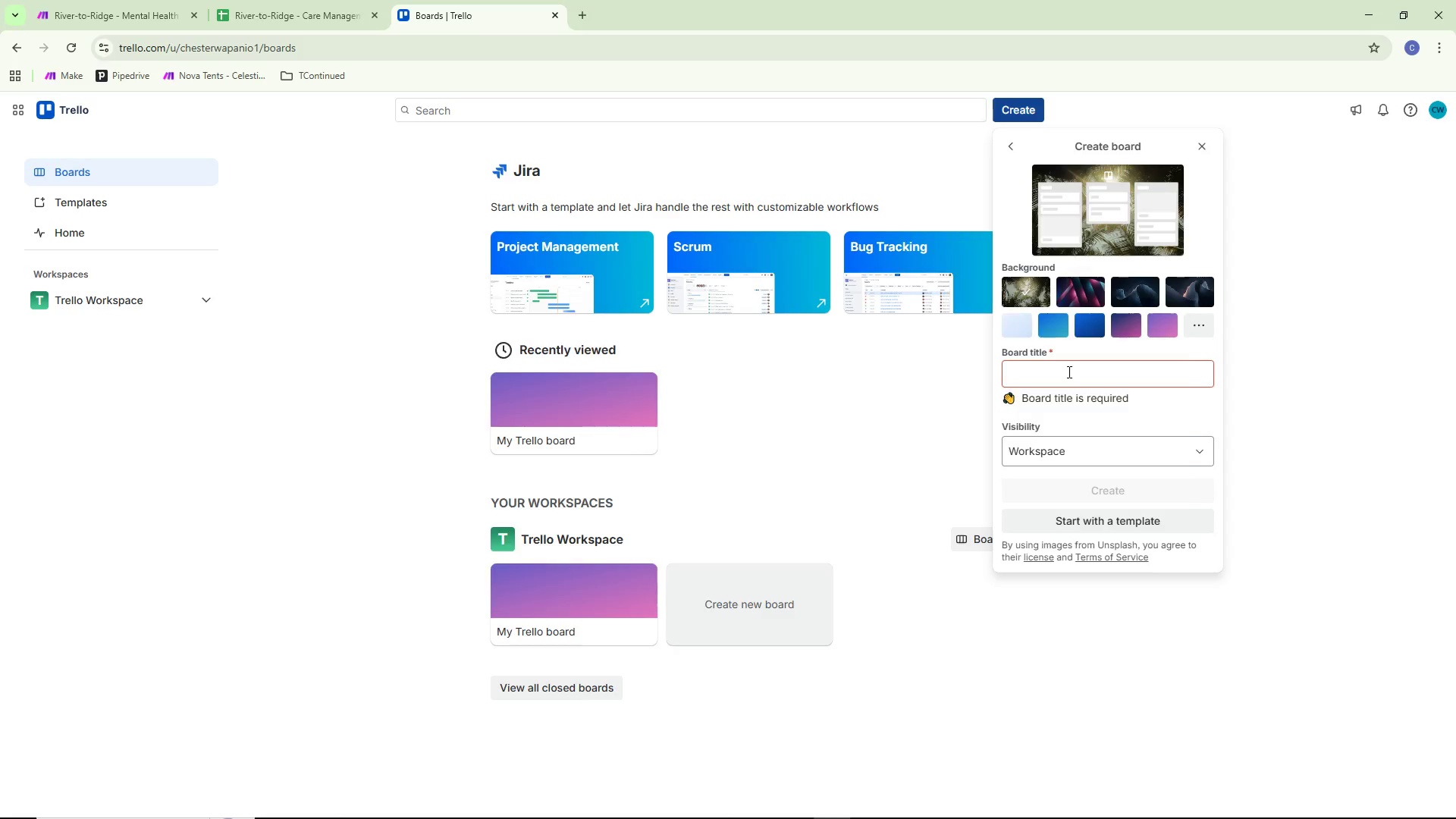 
key(Alt+Tab)